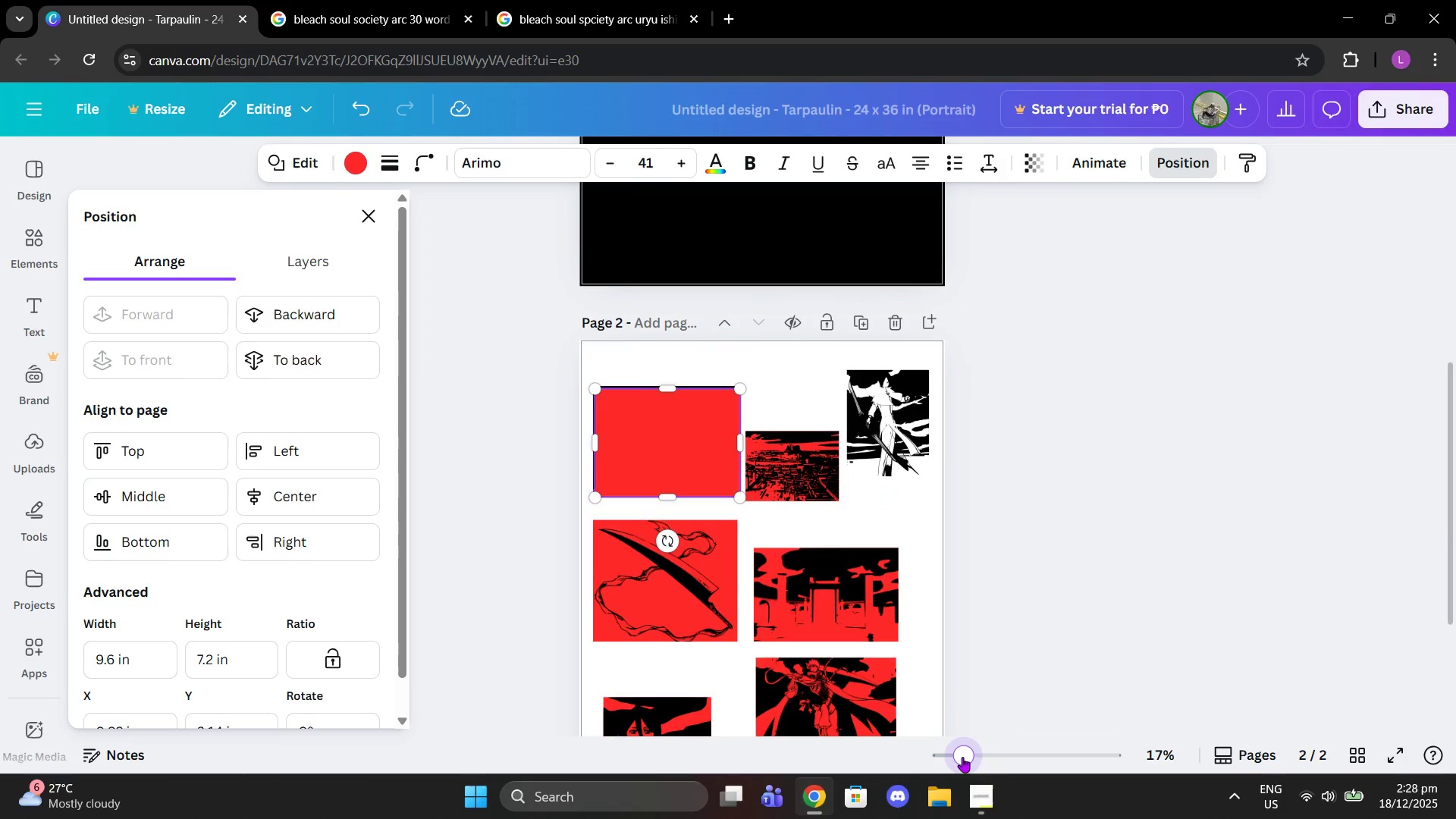 
left_click_drag(start_coordinate=[576, 435], to_coordinate=[912, 410])
 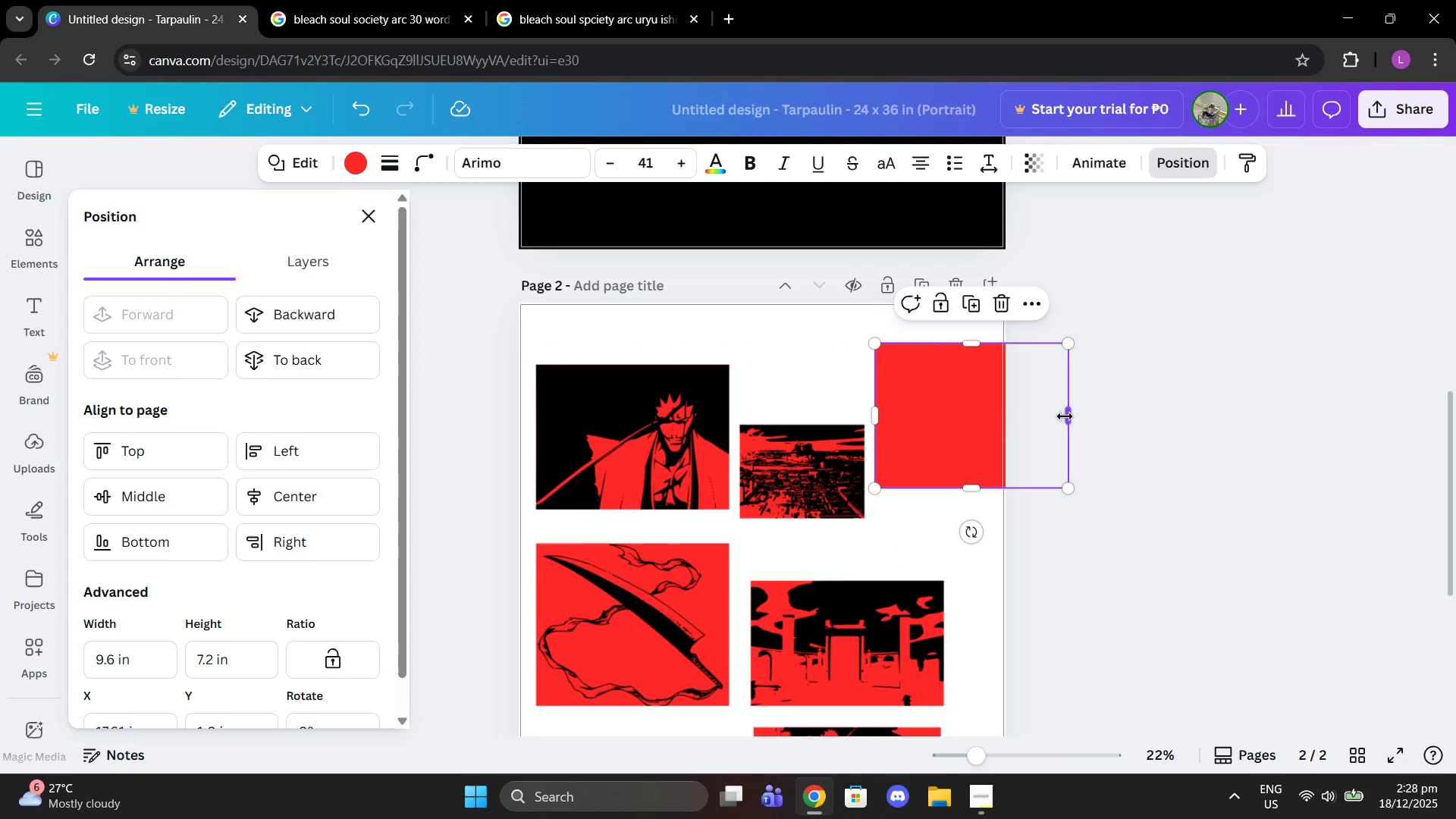 
left_click_drag(start_coordinate=[1065, 416], to_coordinate=[981, 418])
 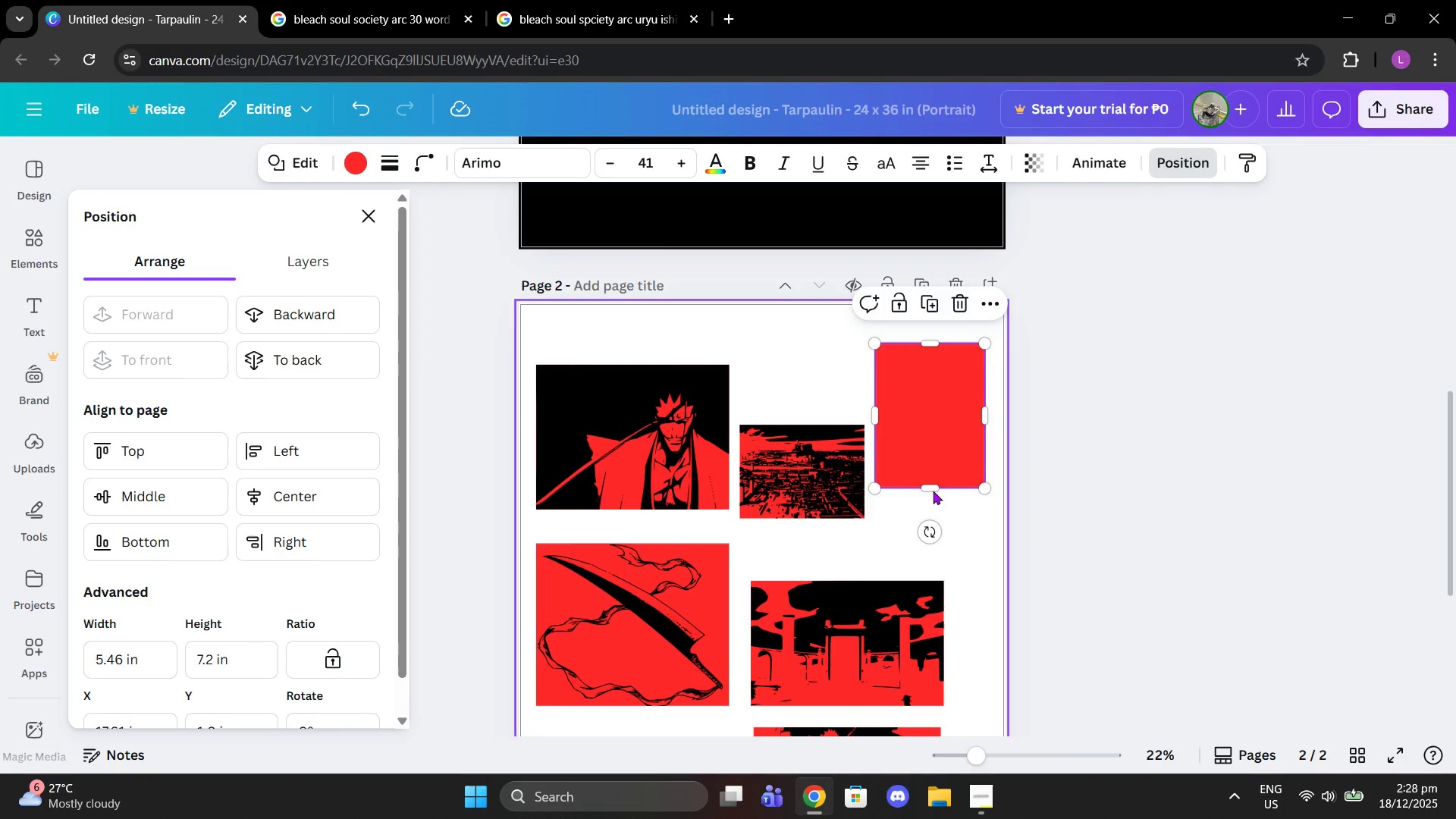 
left_click_drag(start_coordinate=[933, 490], to_coordinate=[936, 520])
 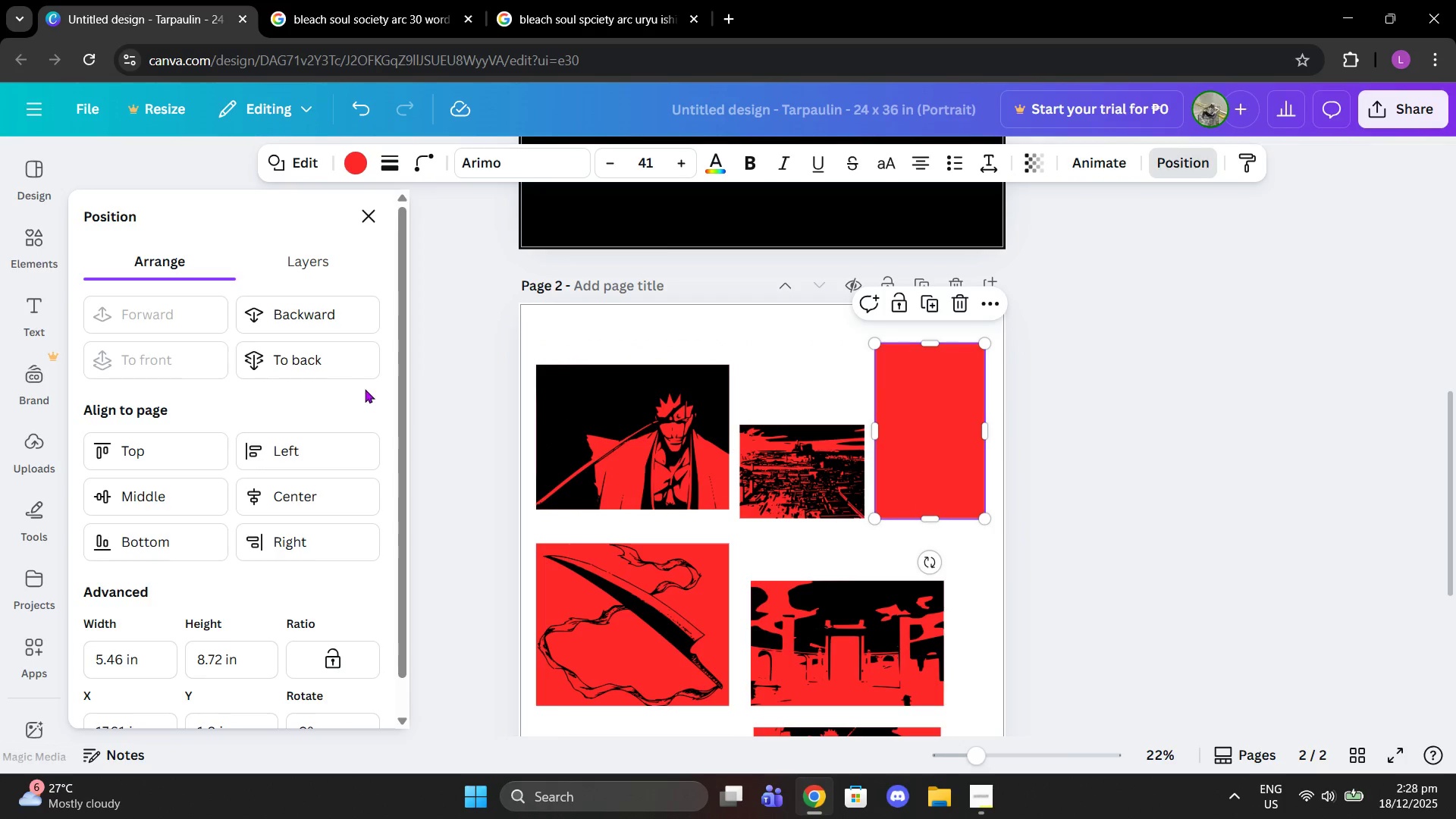 
left_click([336, 367])
 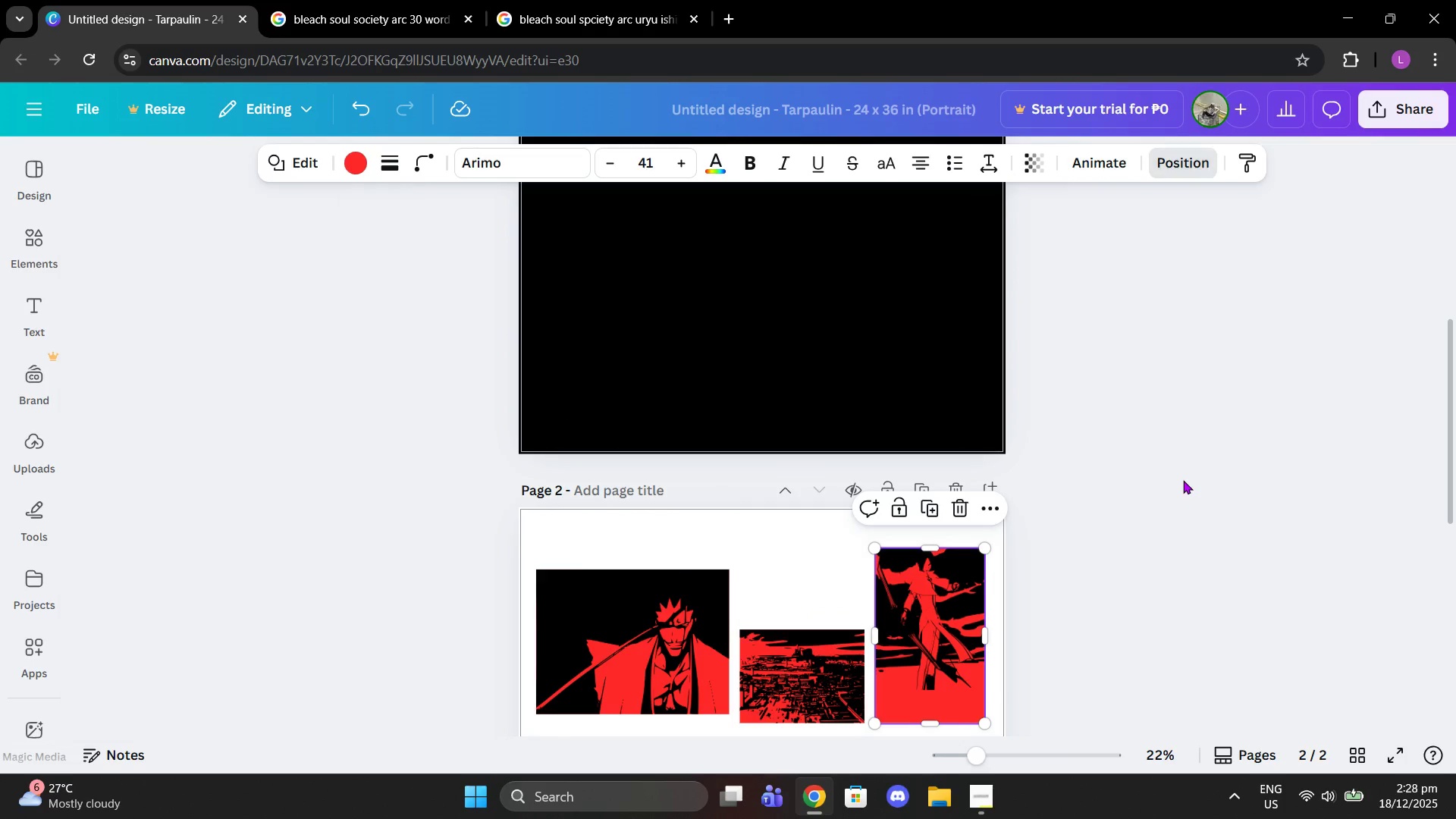 
double_click([1179, 480])
 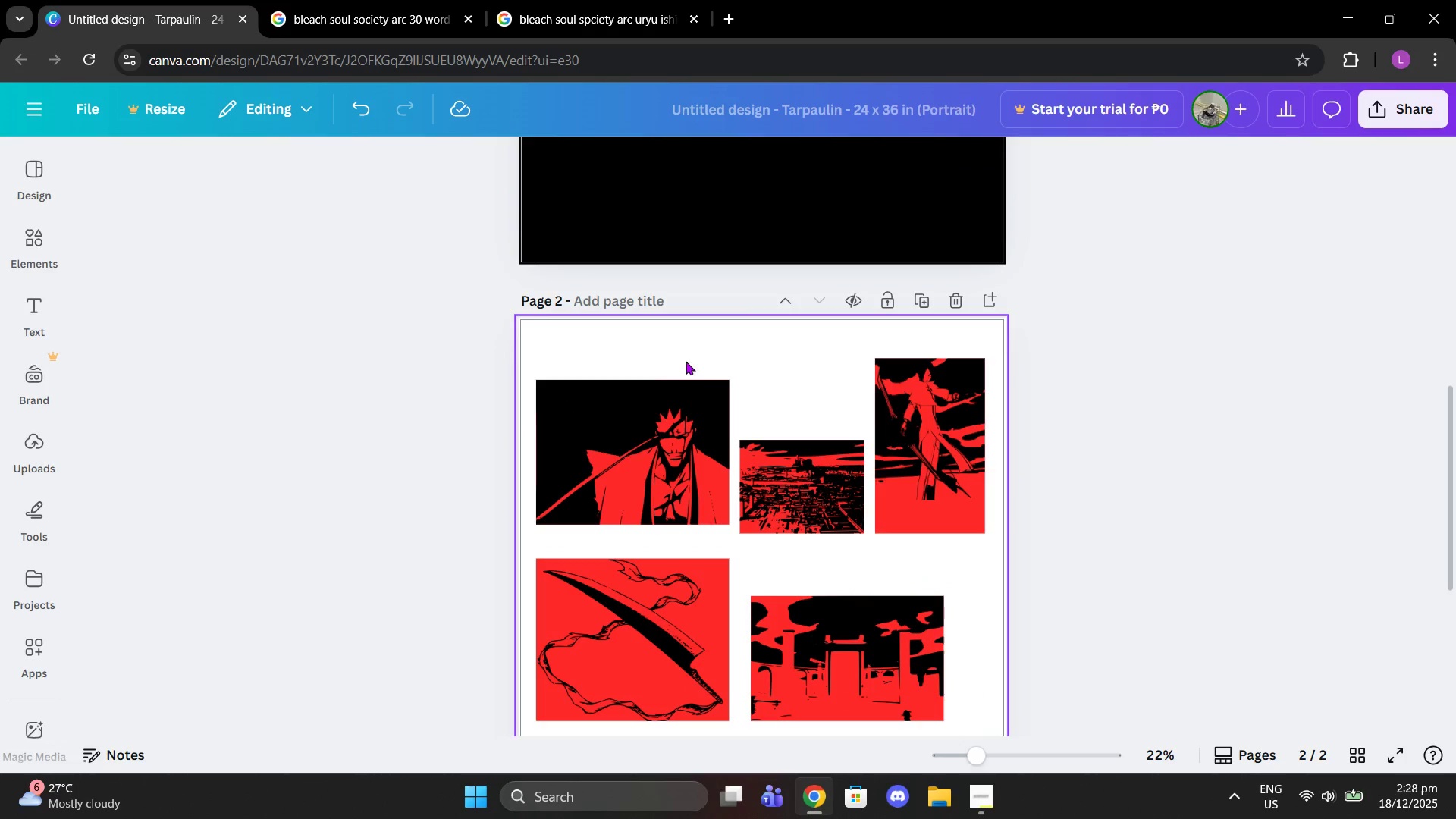 
scroll: coordinate [1180, 480], scroll_direction: down, amount: 2.0
 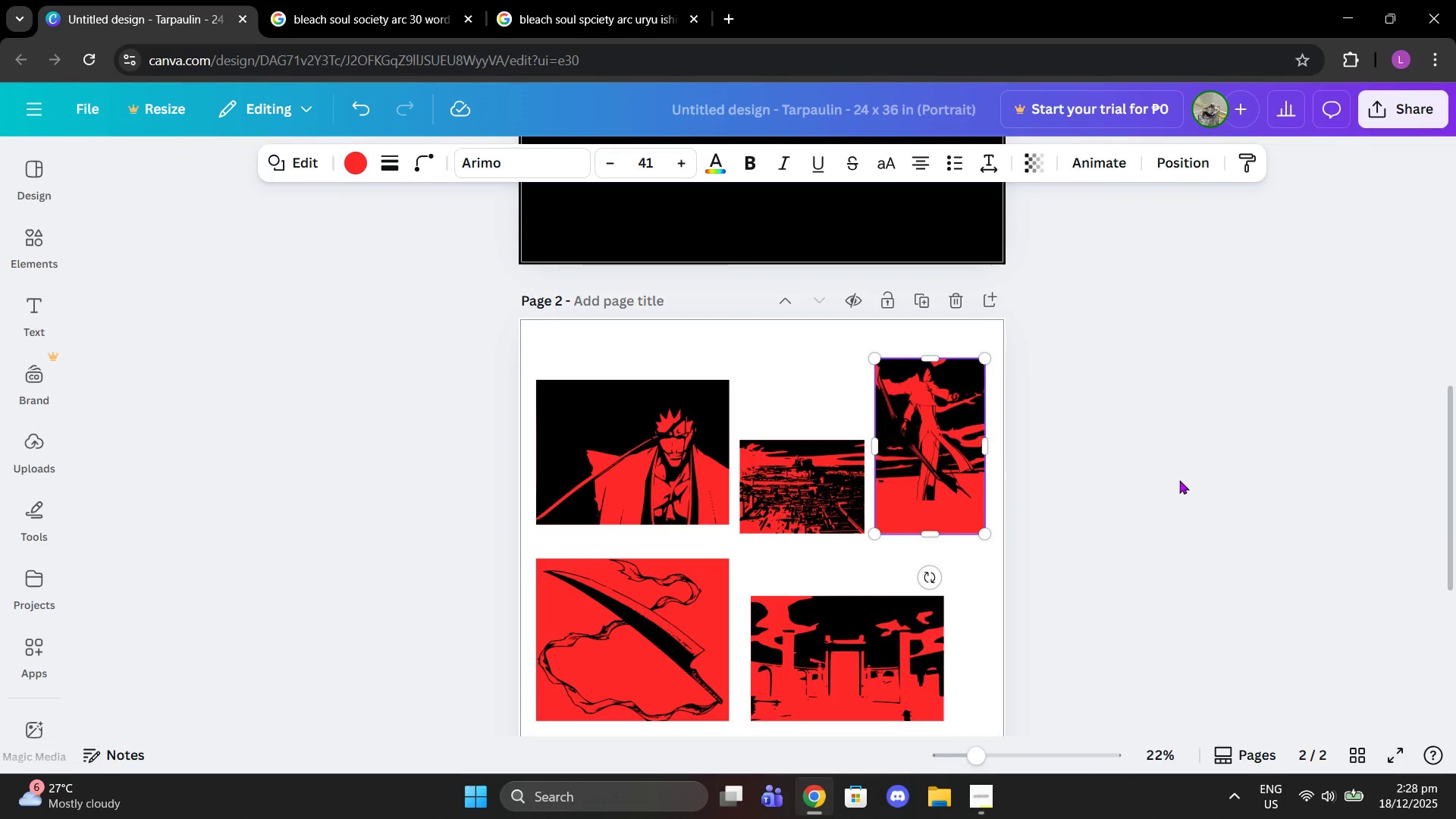 
left_click_drag(start_coordinate=[664, 355], to_coordinate=[694, 436])
 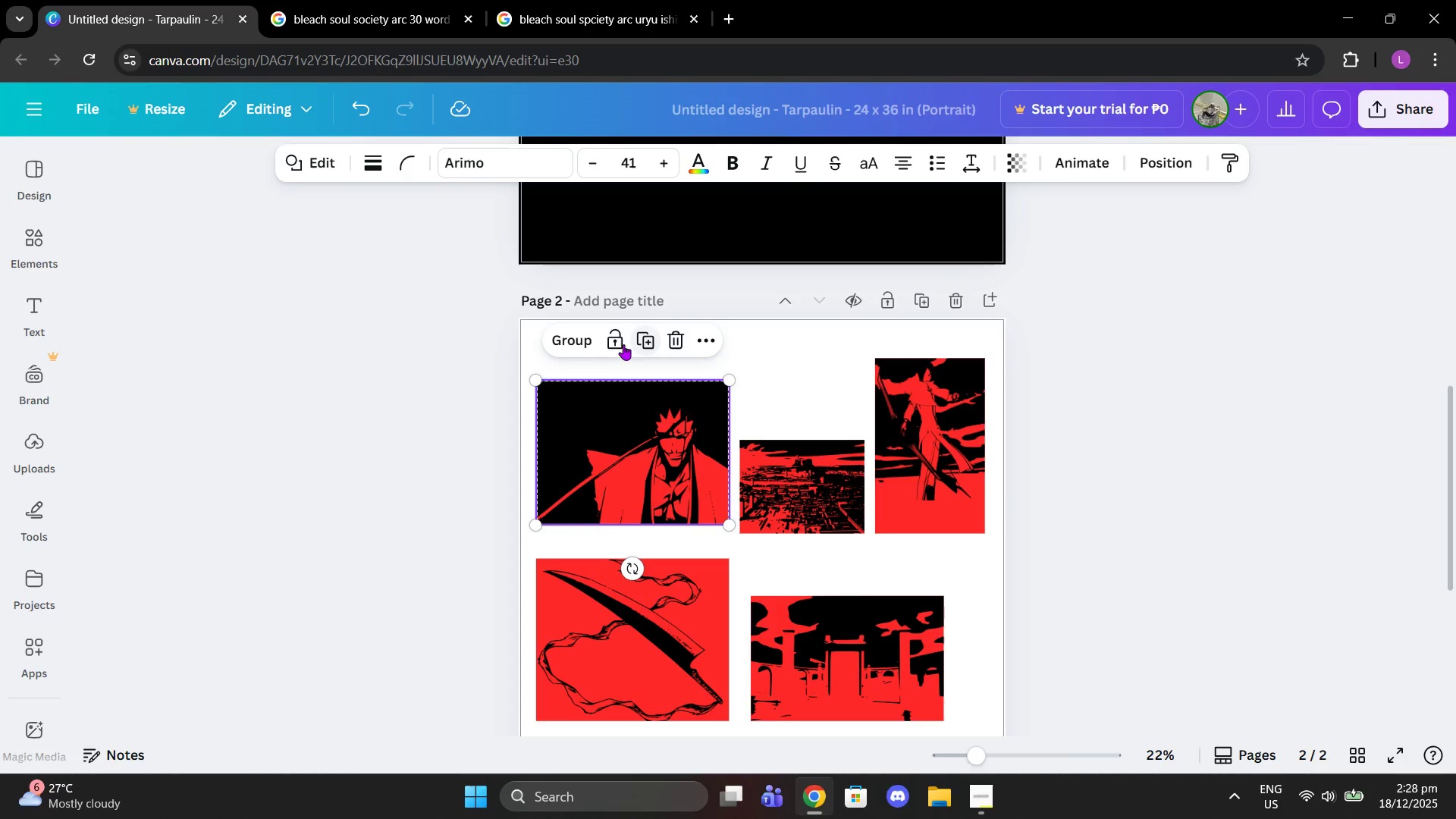 
left_click([588, 342])
 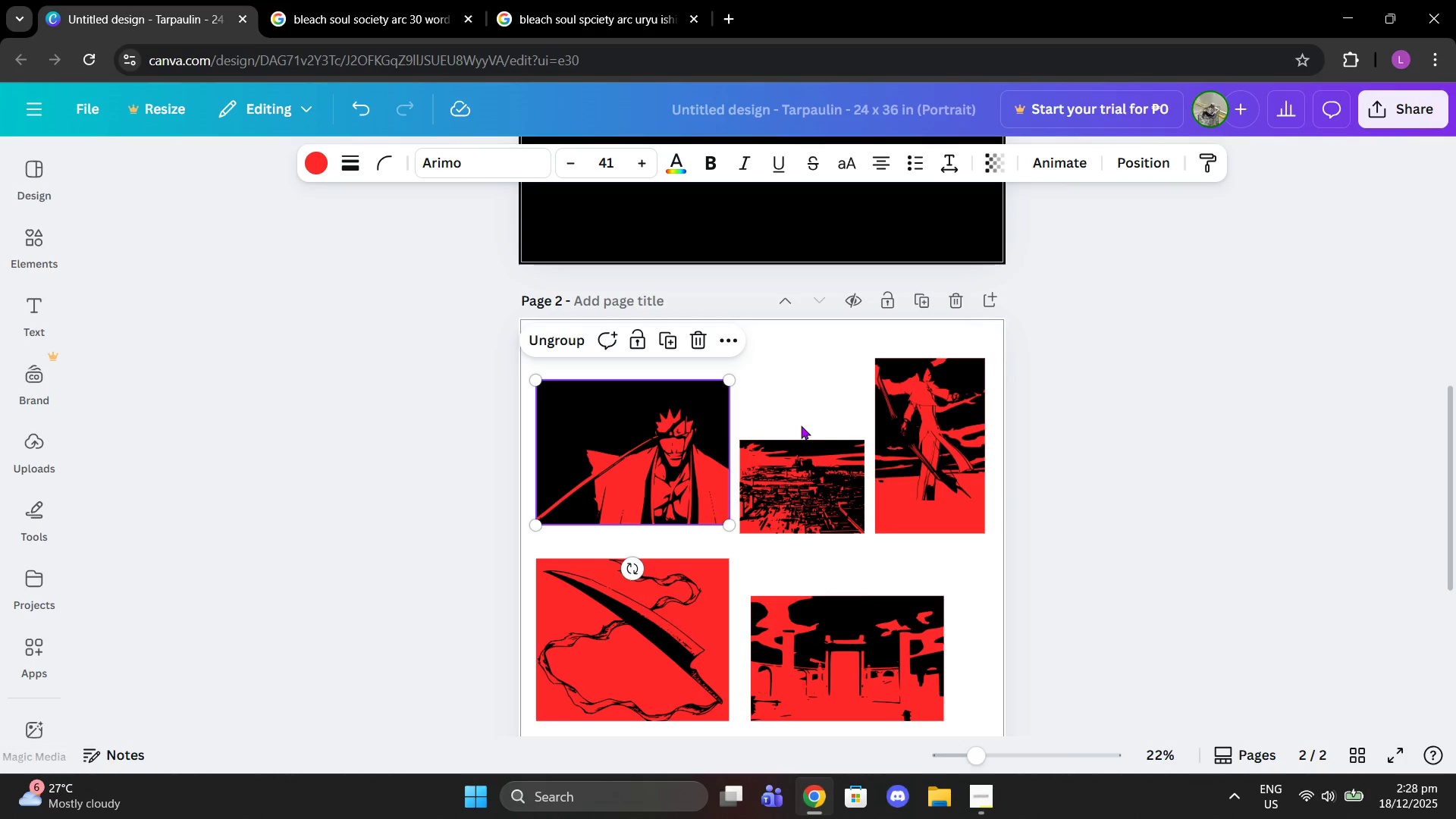 
left_click_drag(start_coordinate=[799, 425], to_coordinate=[808, 472])
 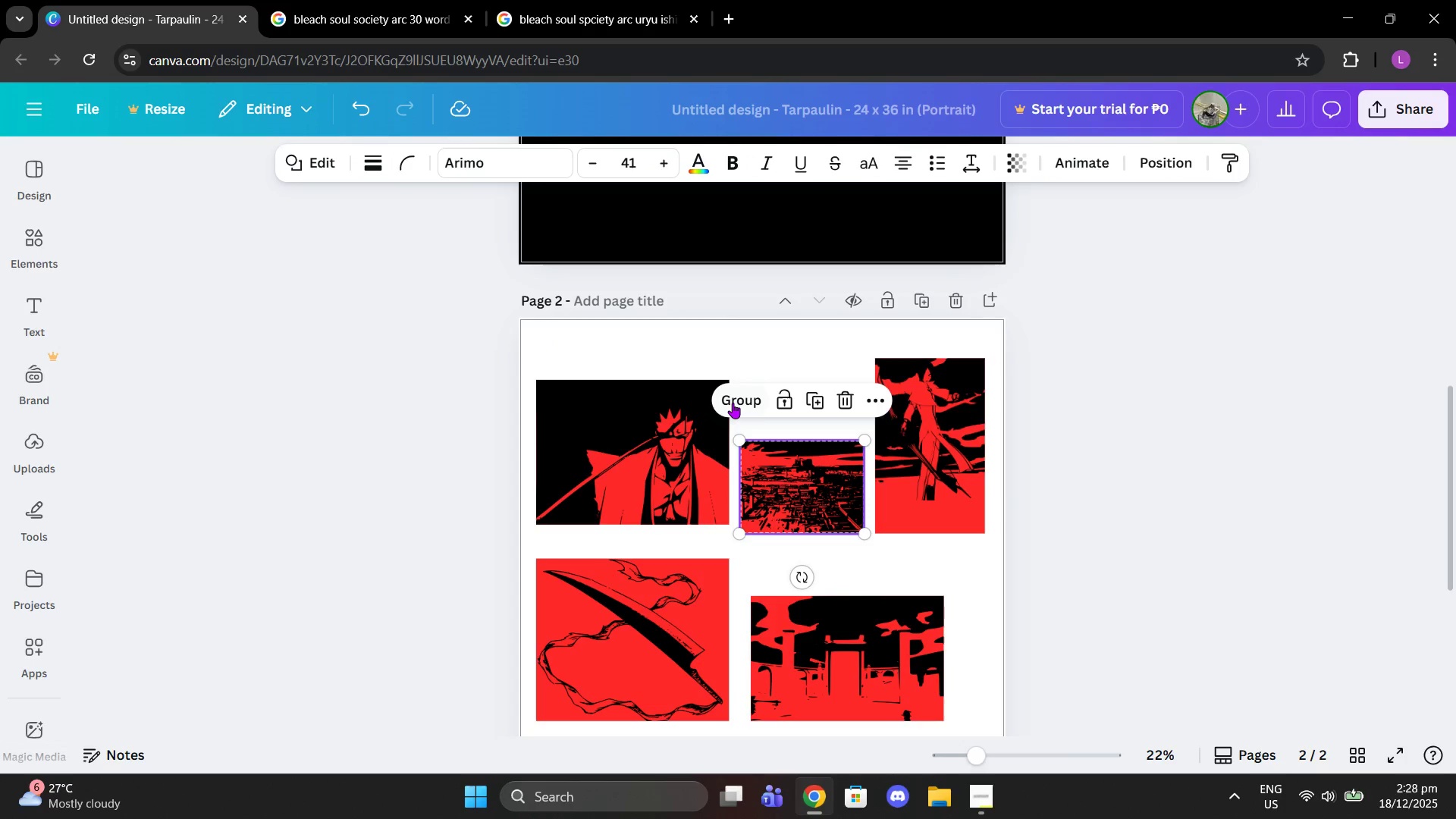 
left_click([733, 403])
 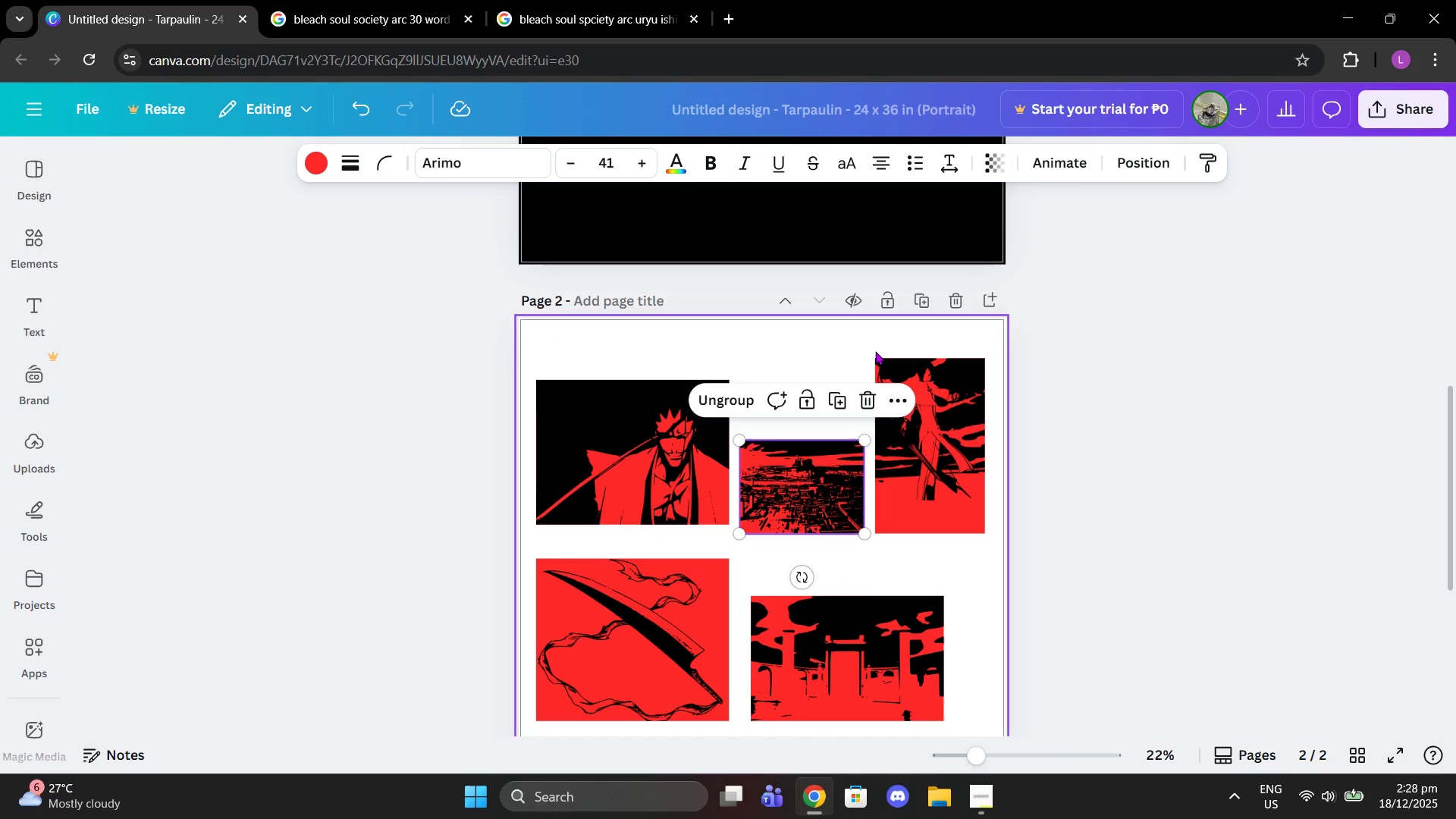 
left_click_drag(start_coordinate=[874, 350], to_coordinate=[899, 383])
 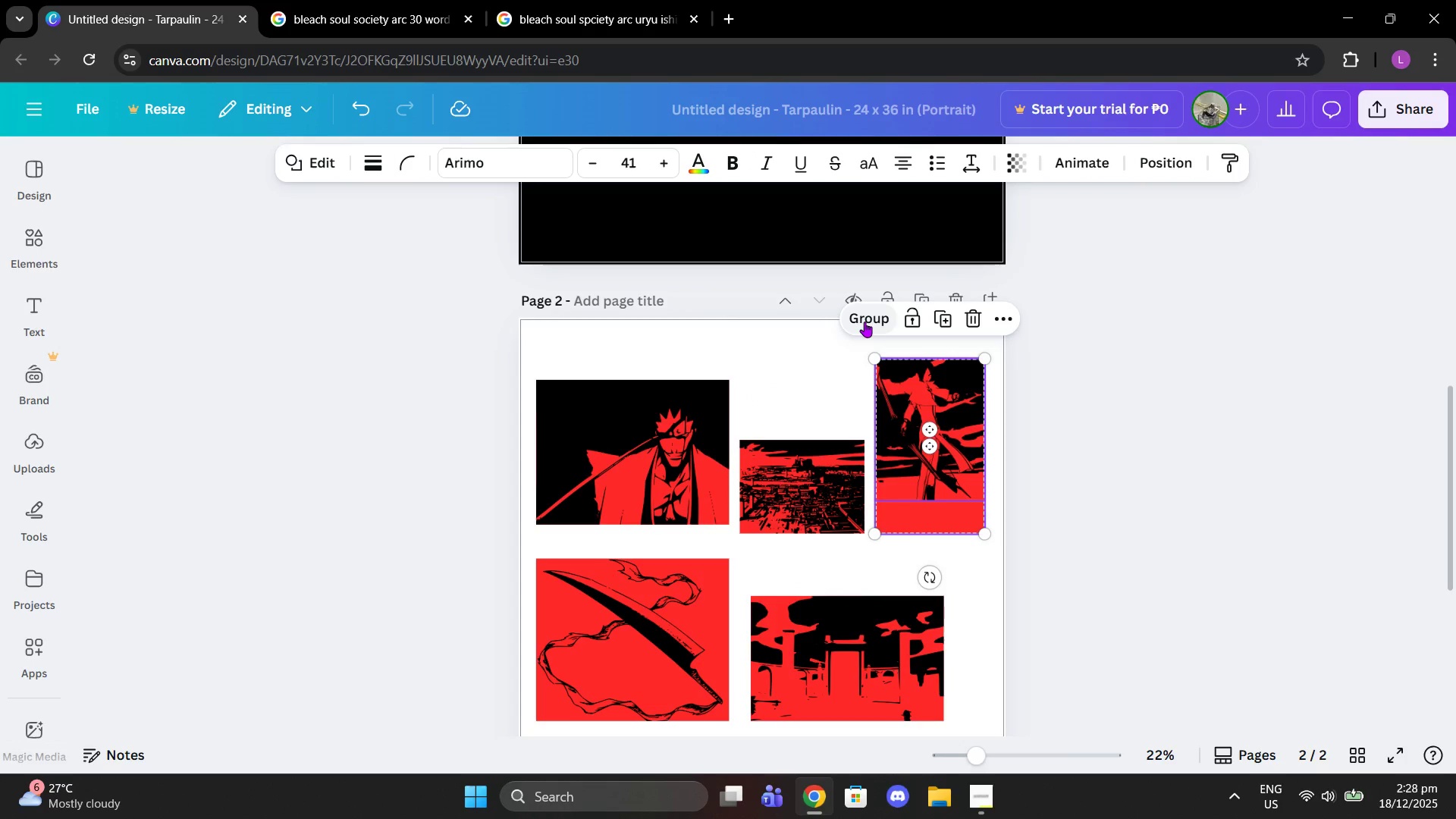 
left_click([864, 322])
 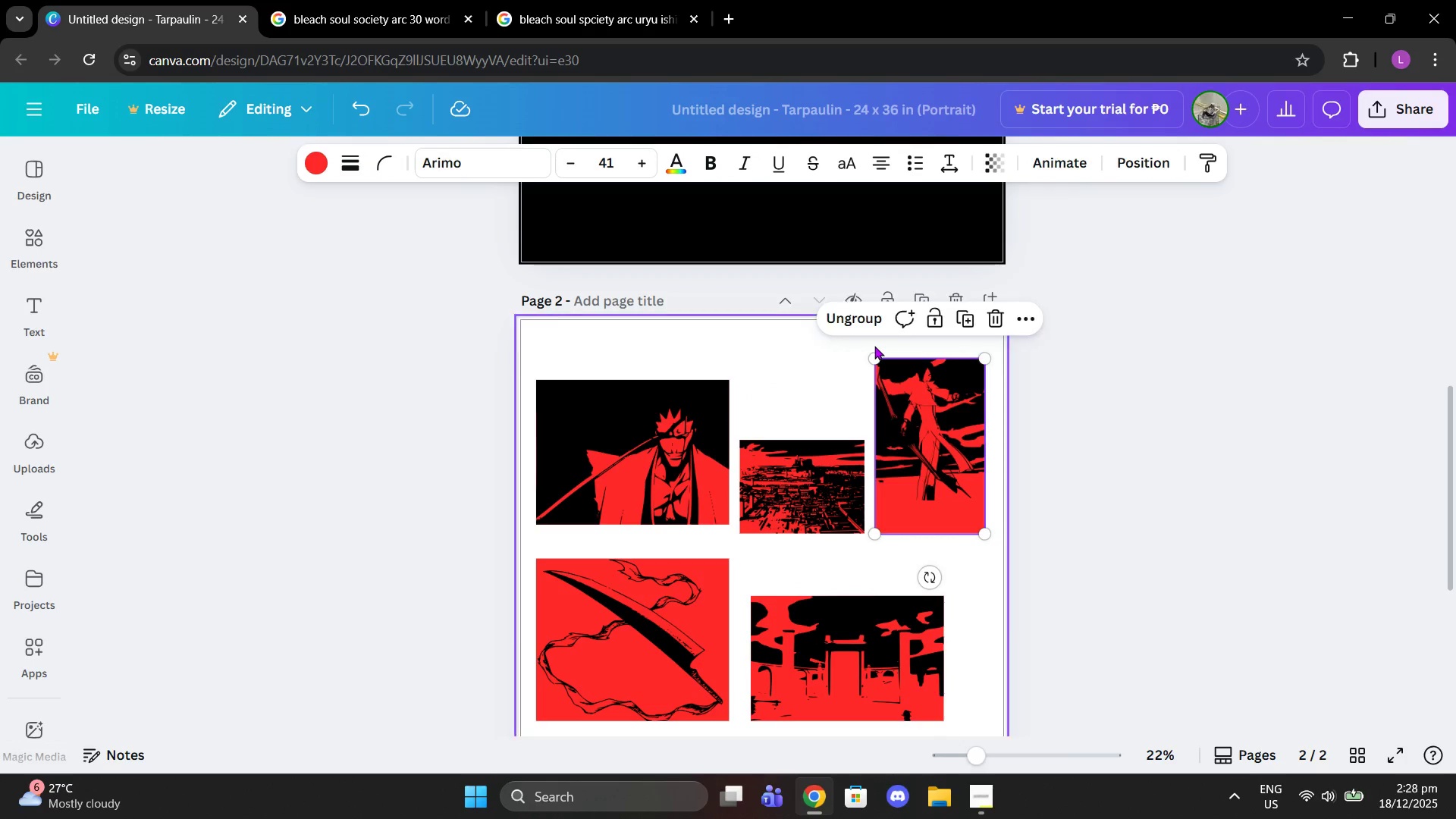 
scroll: coordinate [874, 346], scroll_direction: down, amount: 1.0
 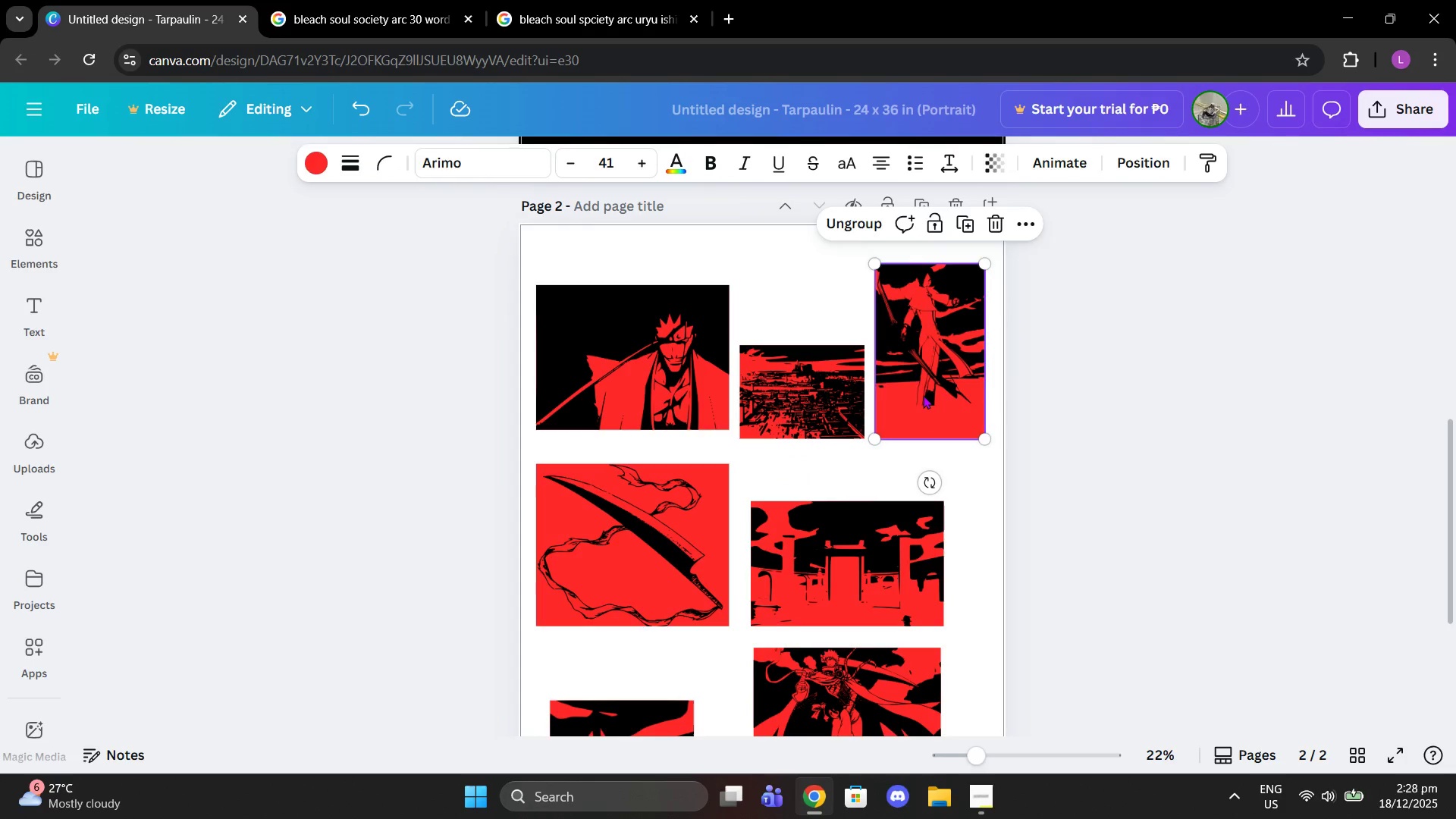 
left_click([923, 395])
 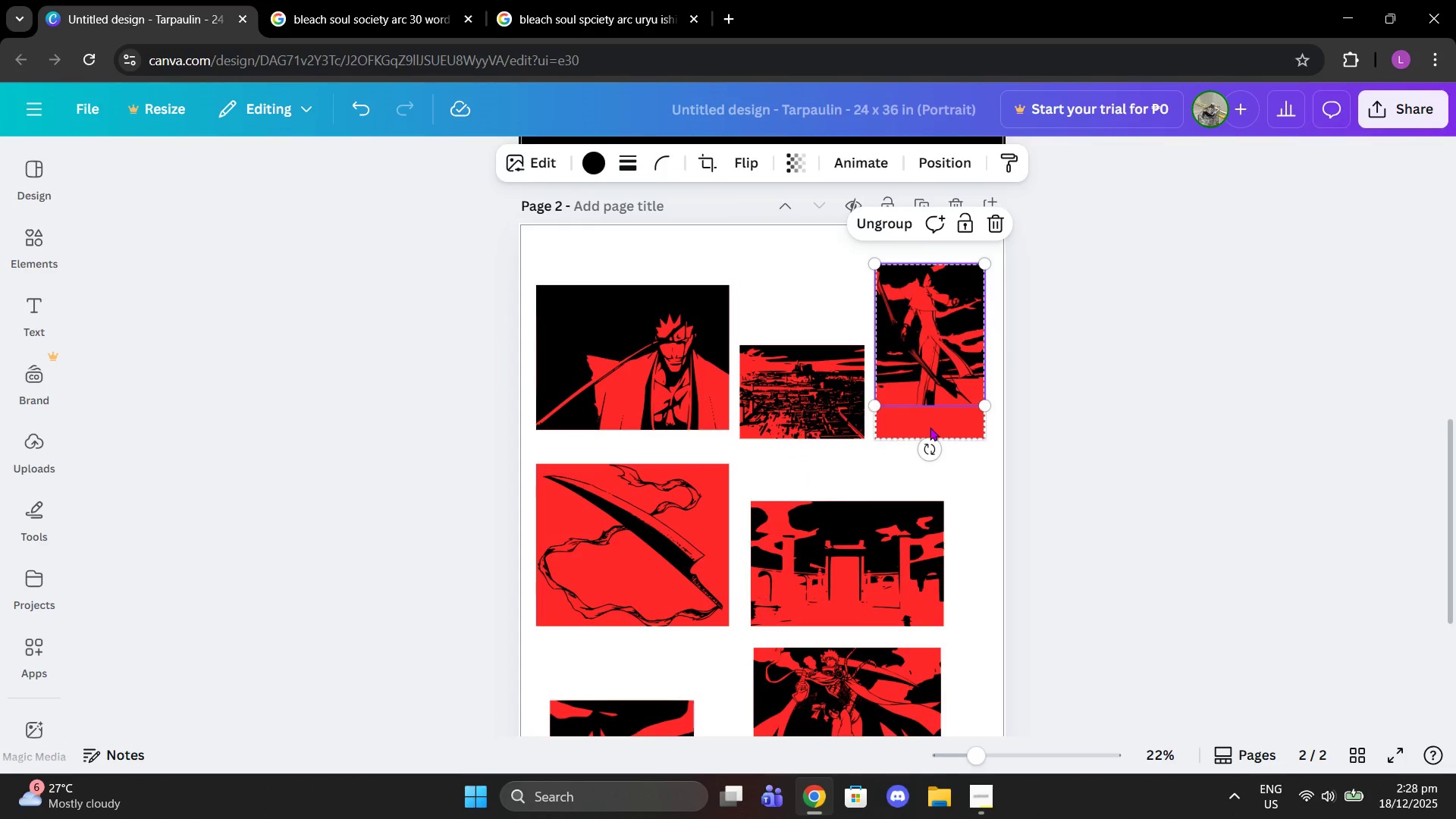 
left_click([930, 427])
 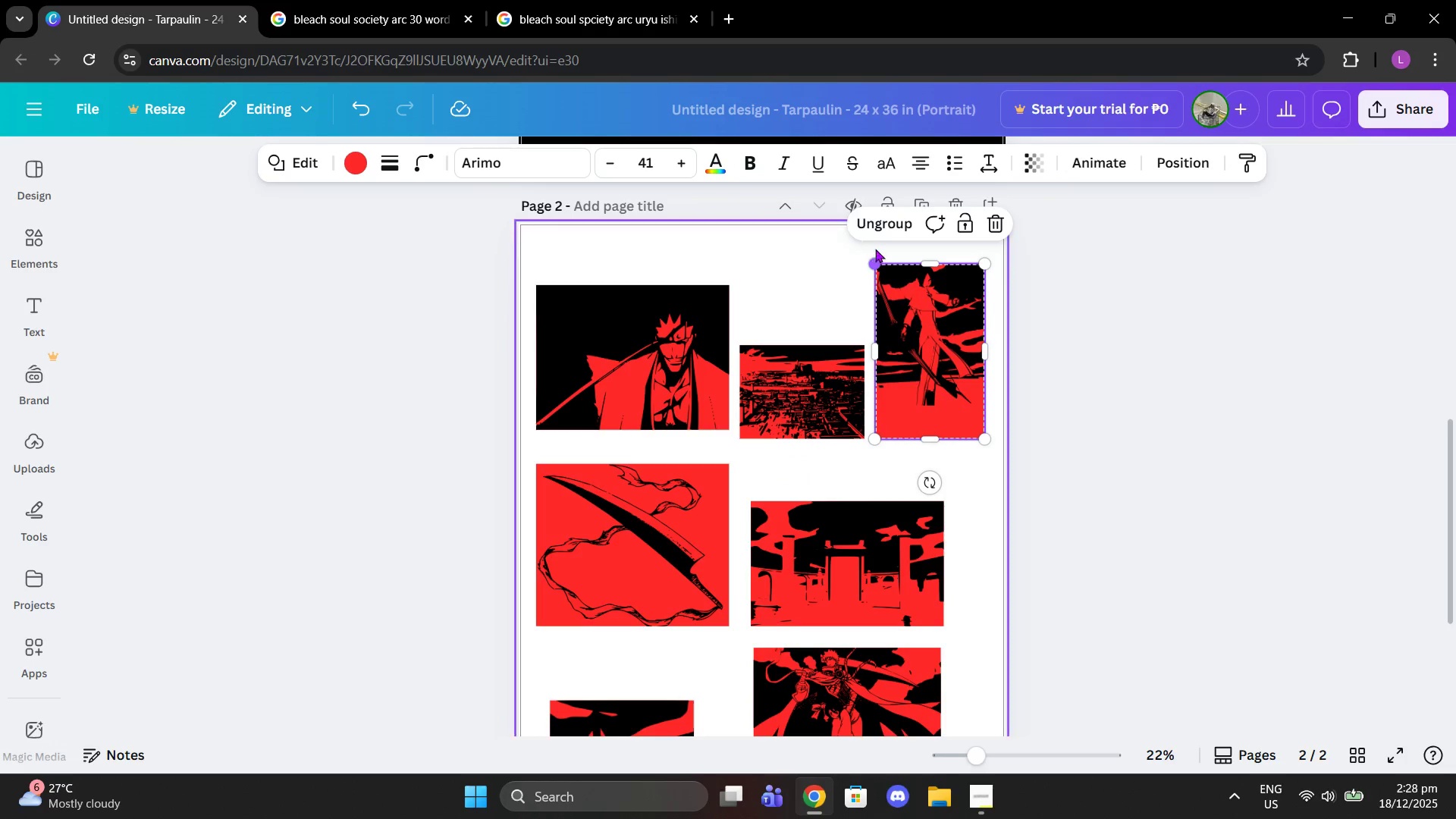 
left_click([873, 242])
 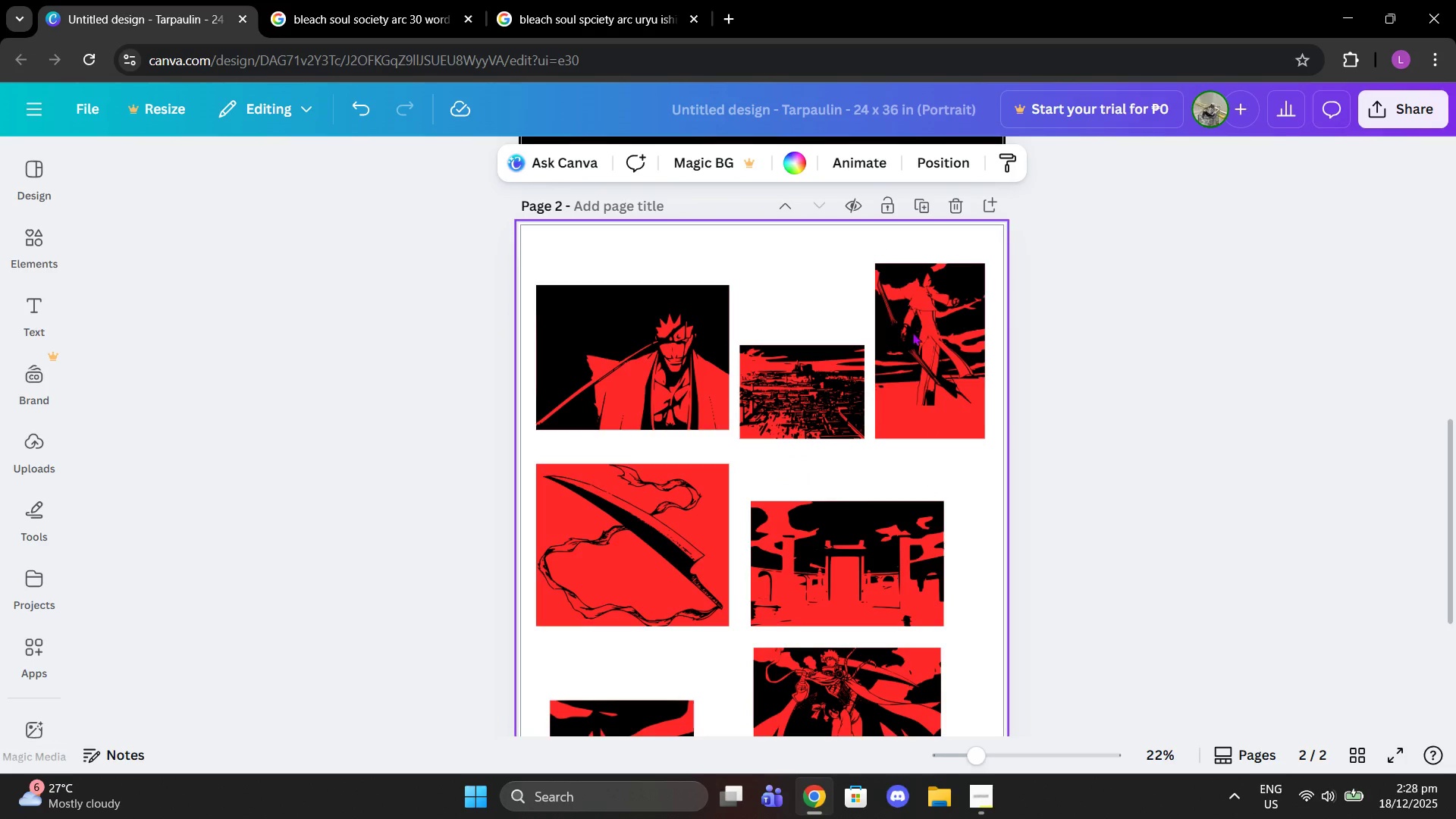 
left_click([928, 399])
 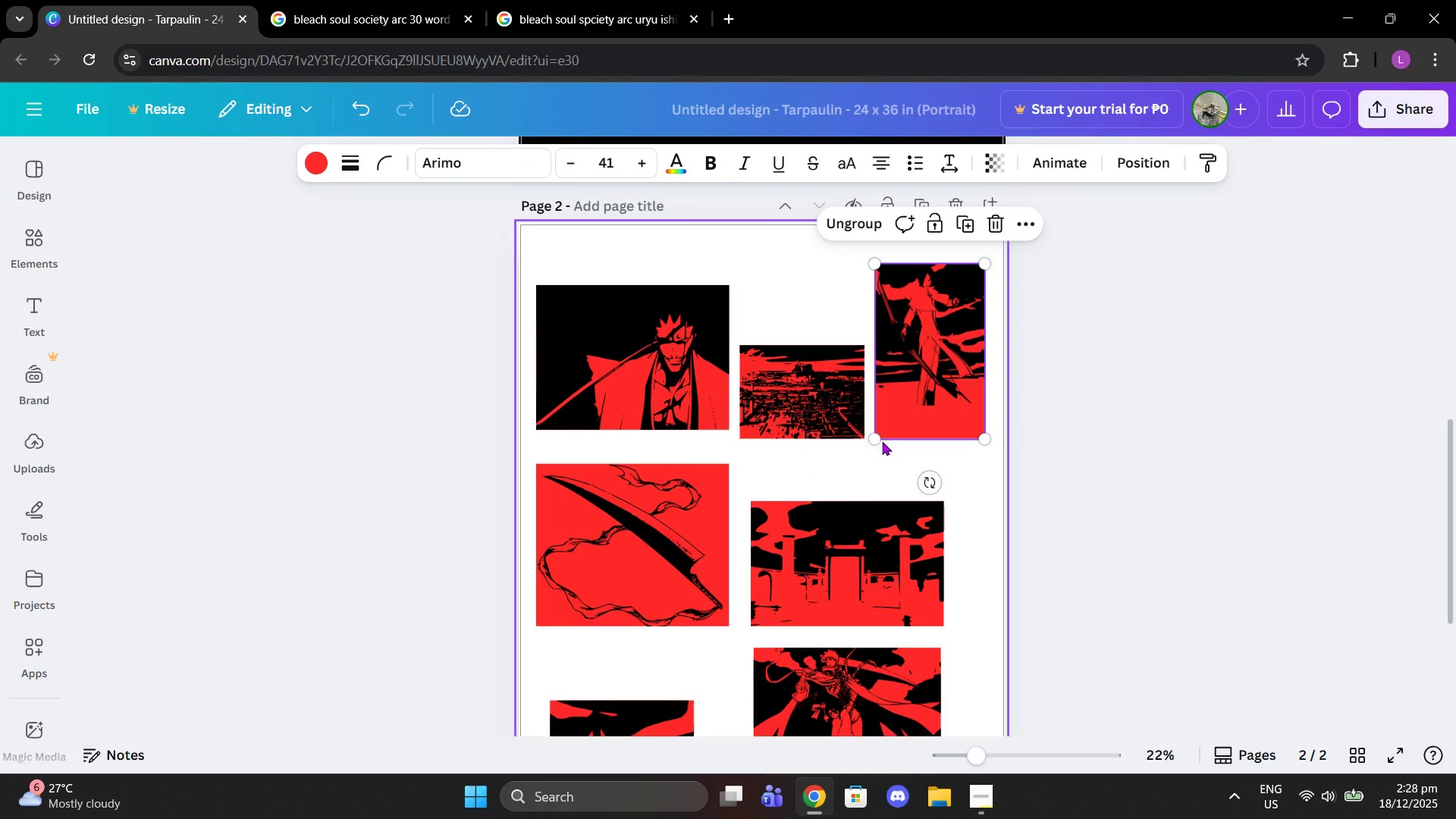 
left_click_drag(start_coordinate=[875, 440], to_coordinate=[874, 420])
 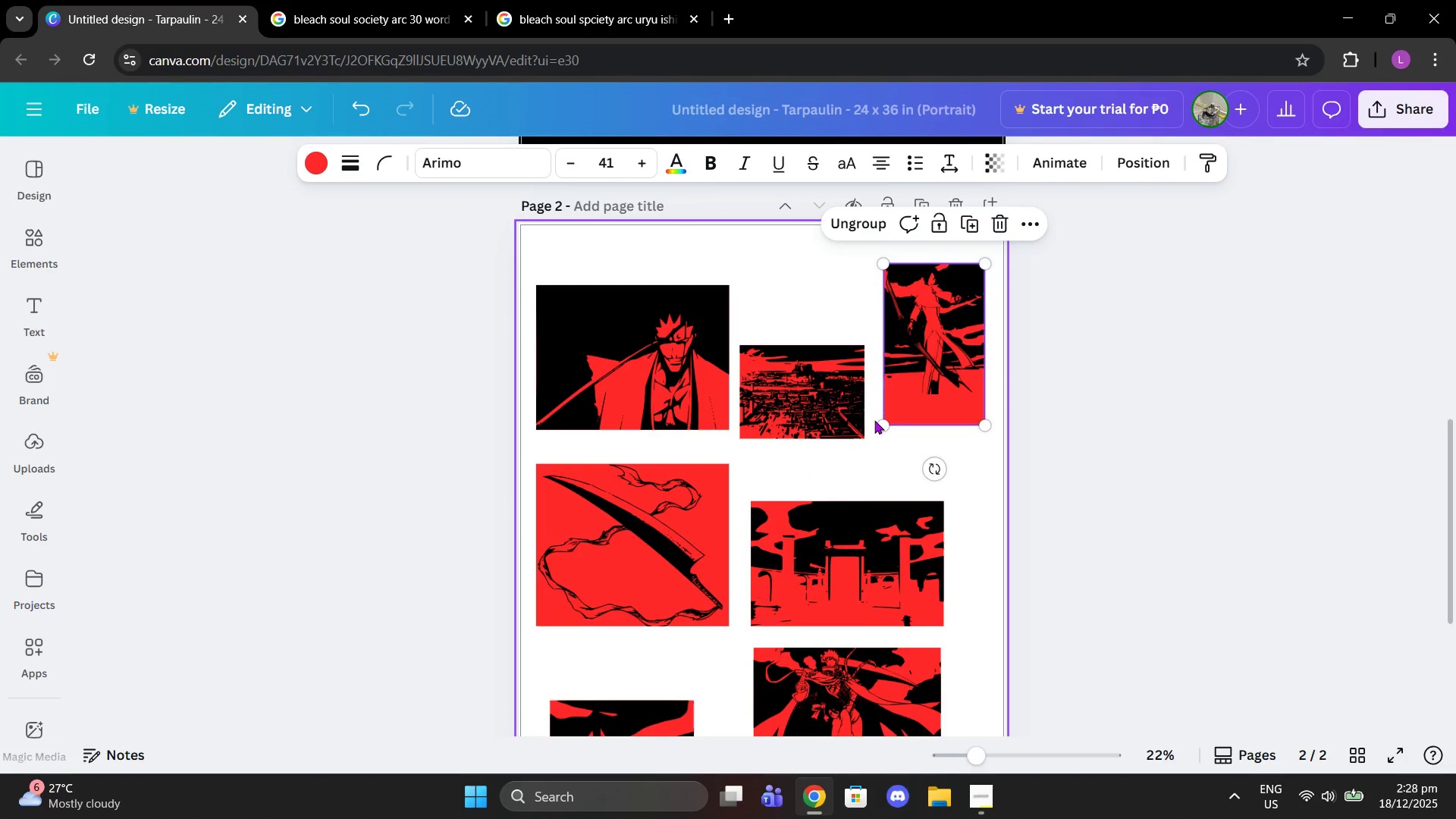 
key(Control+Z)
 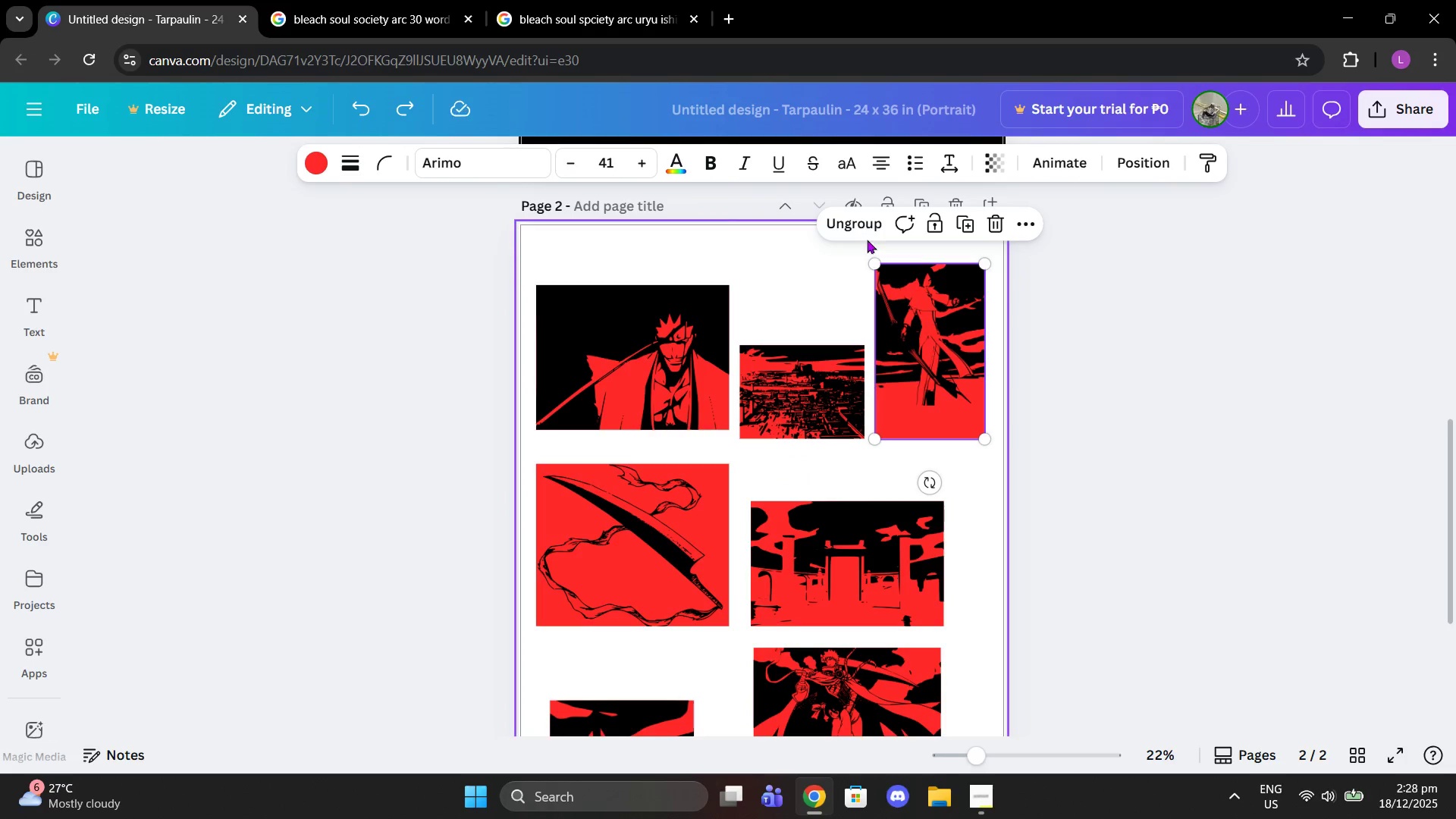 
left_click([865, 237])
 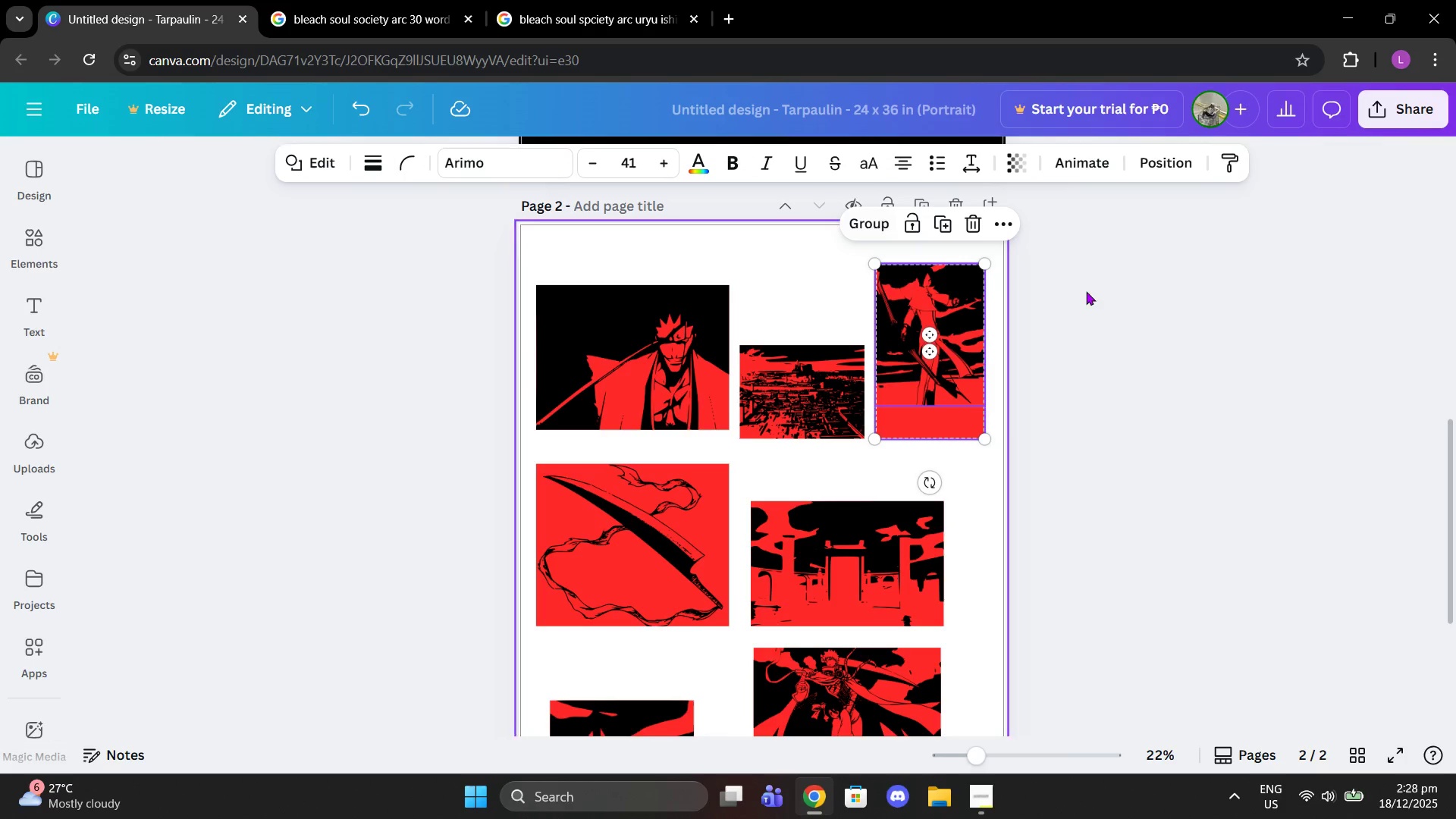 
left_click([1118, 300])
 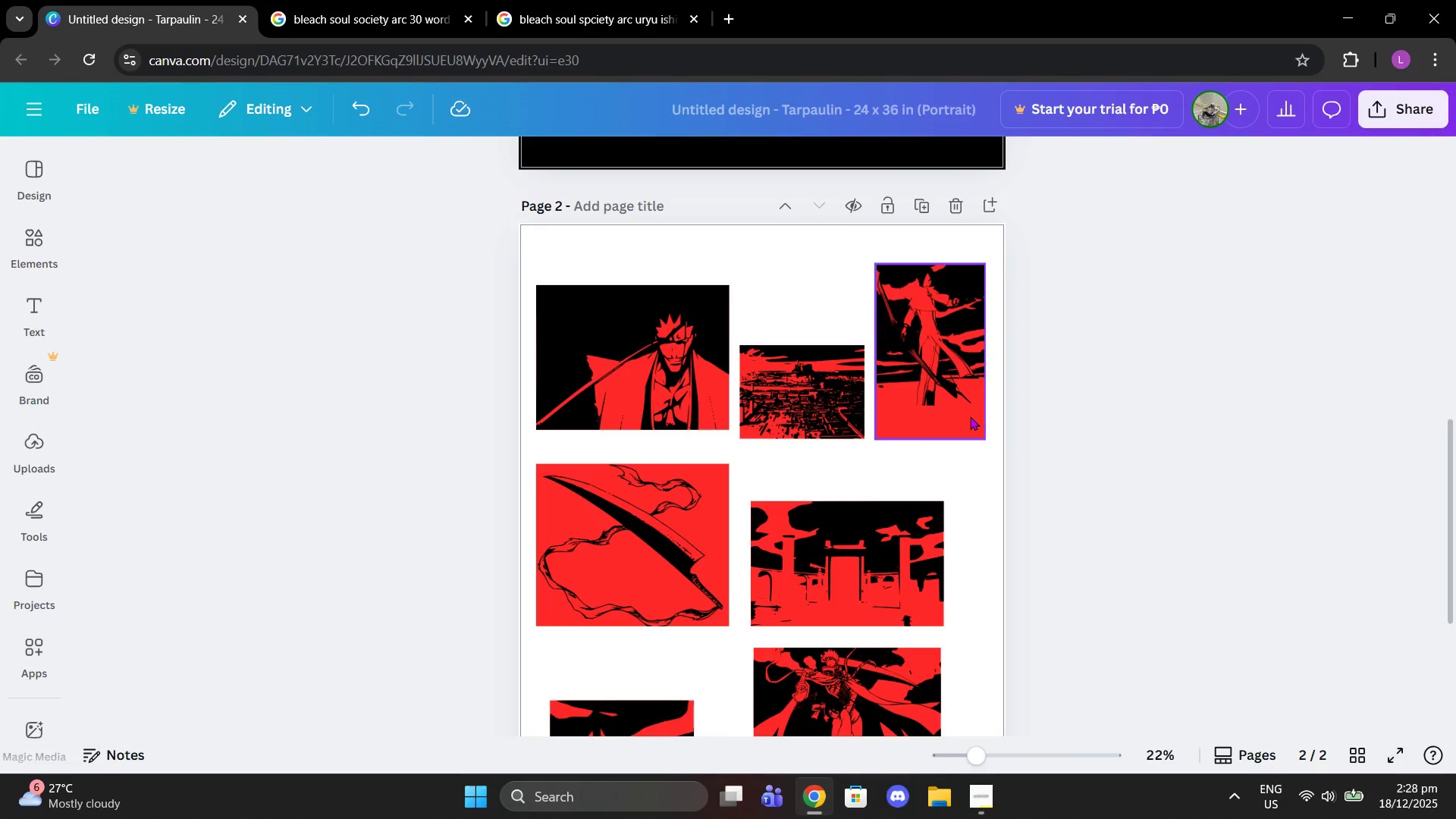 
left_click([970, 416])
 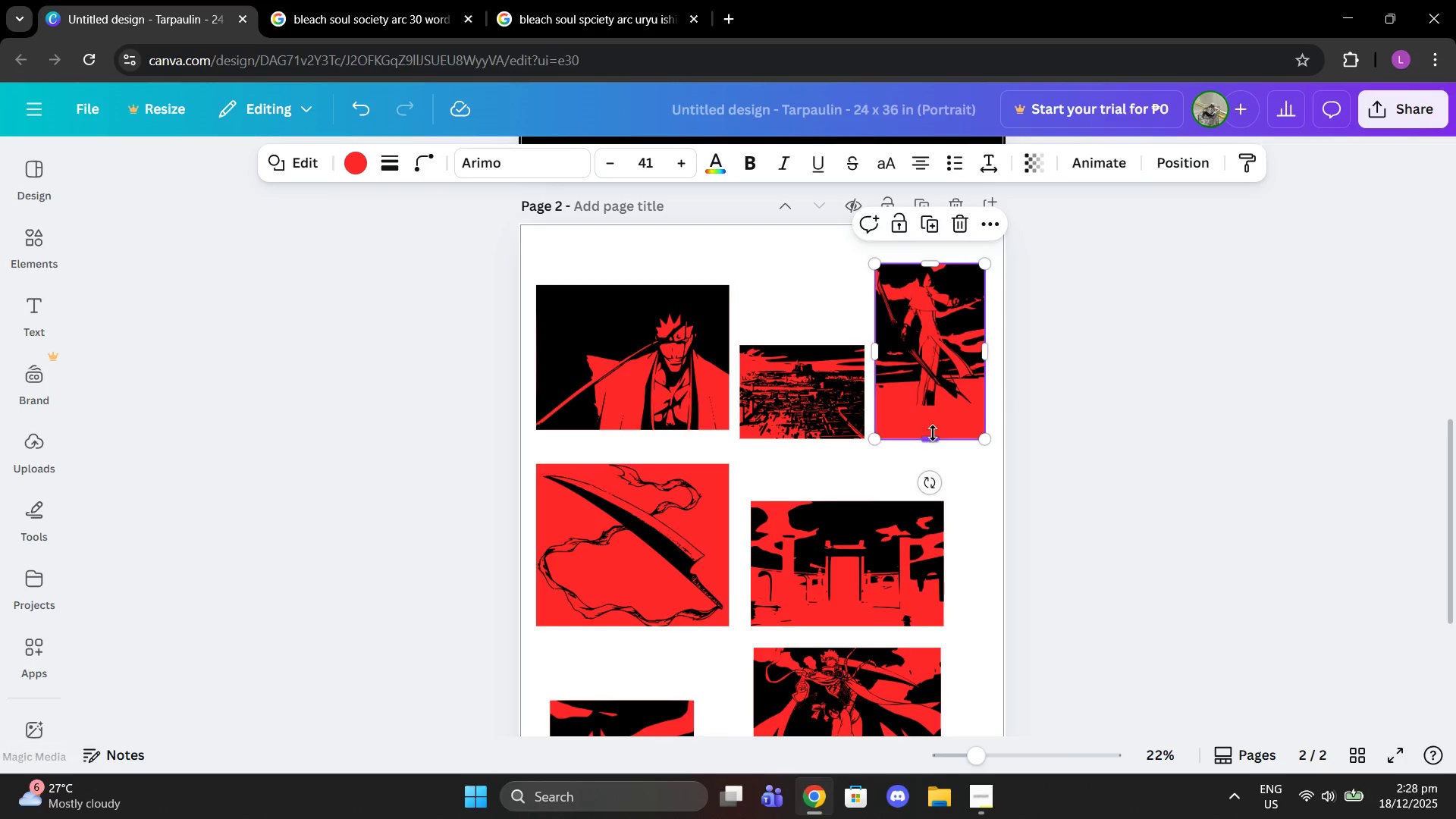 
left_click_drag(start_coordinate=[933, 433], to_coordinate=[935, 398])
 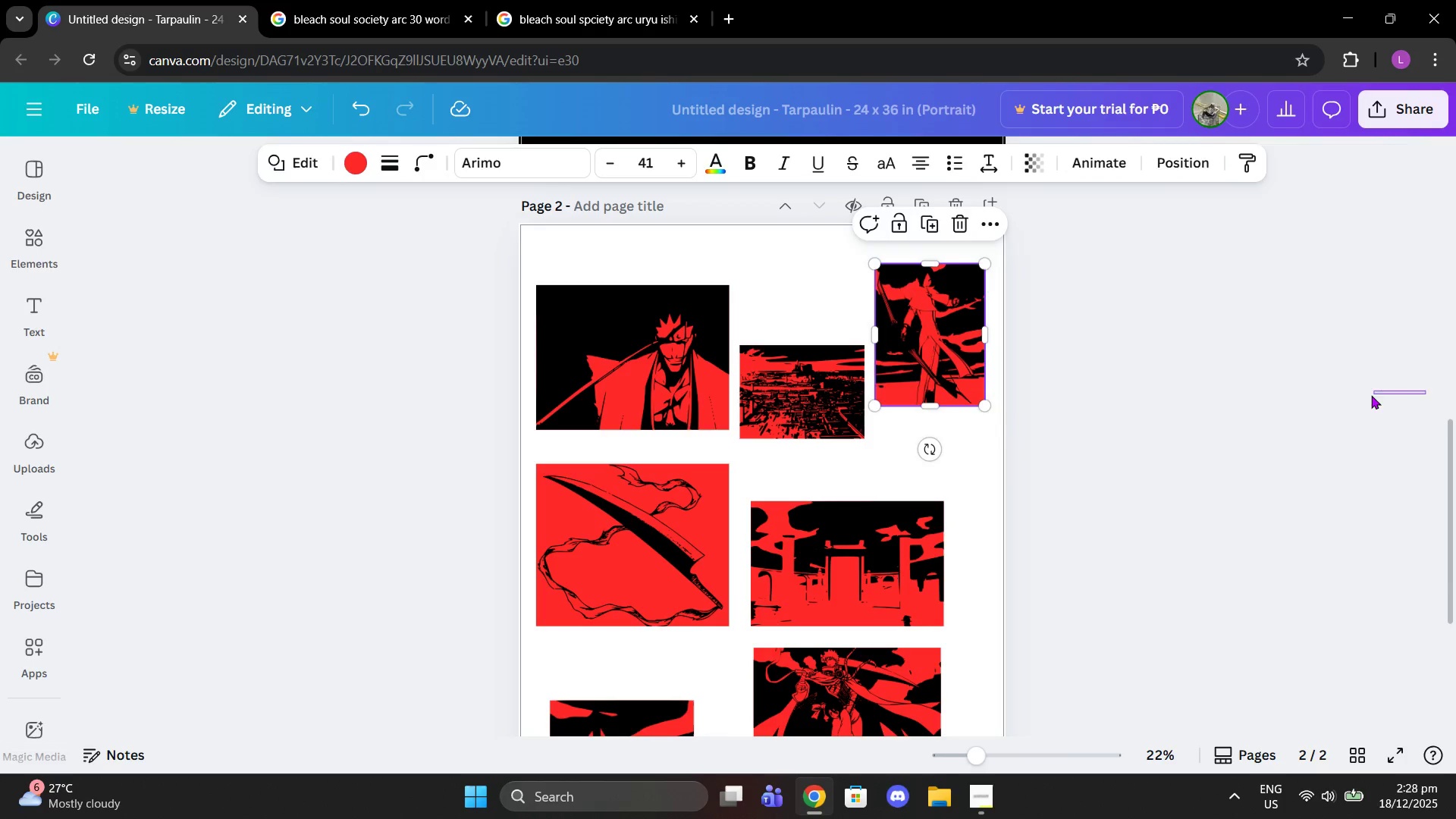 
left_click_drag(start_coordinate=[1426, 391], to_coordinate=[1371, 395])
 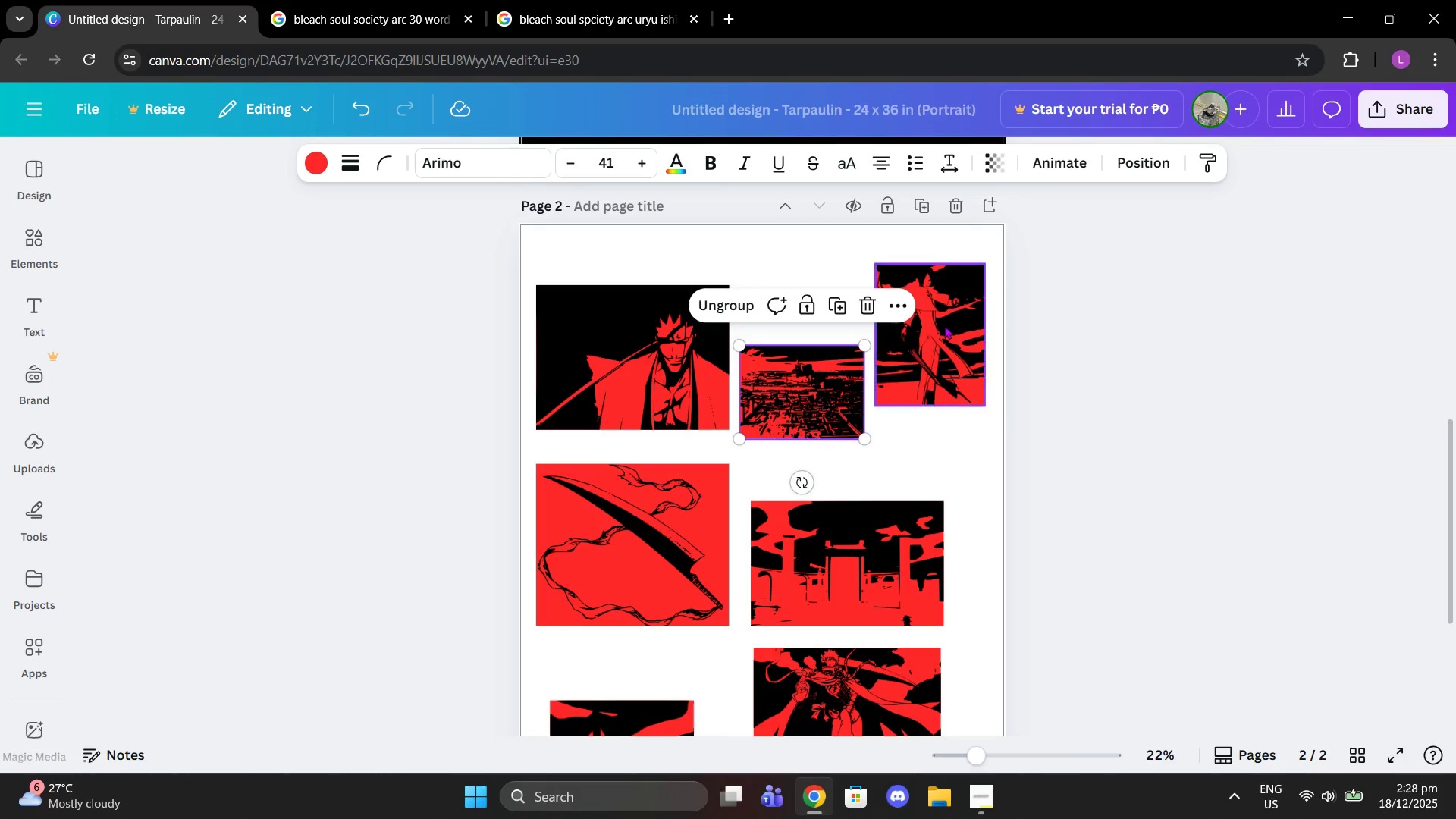 
double_click([944, 325])
 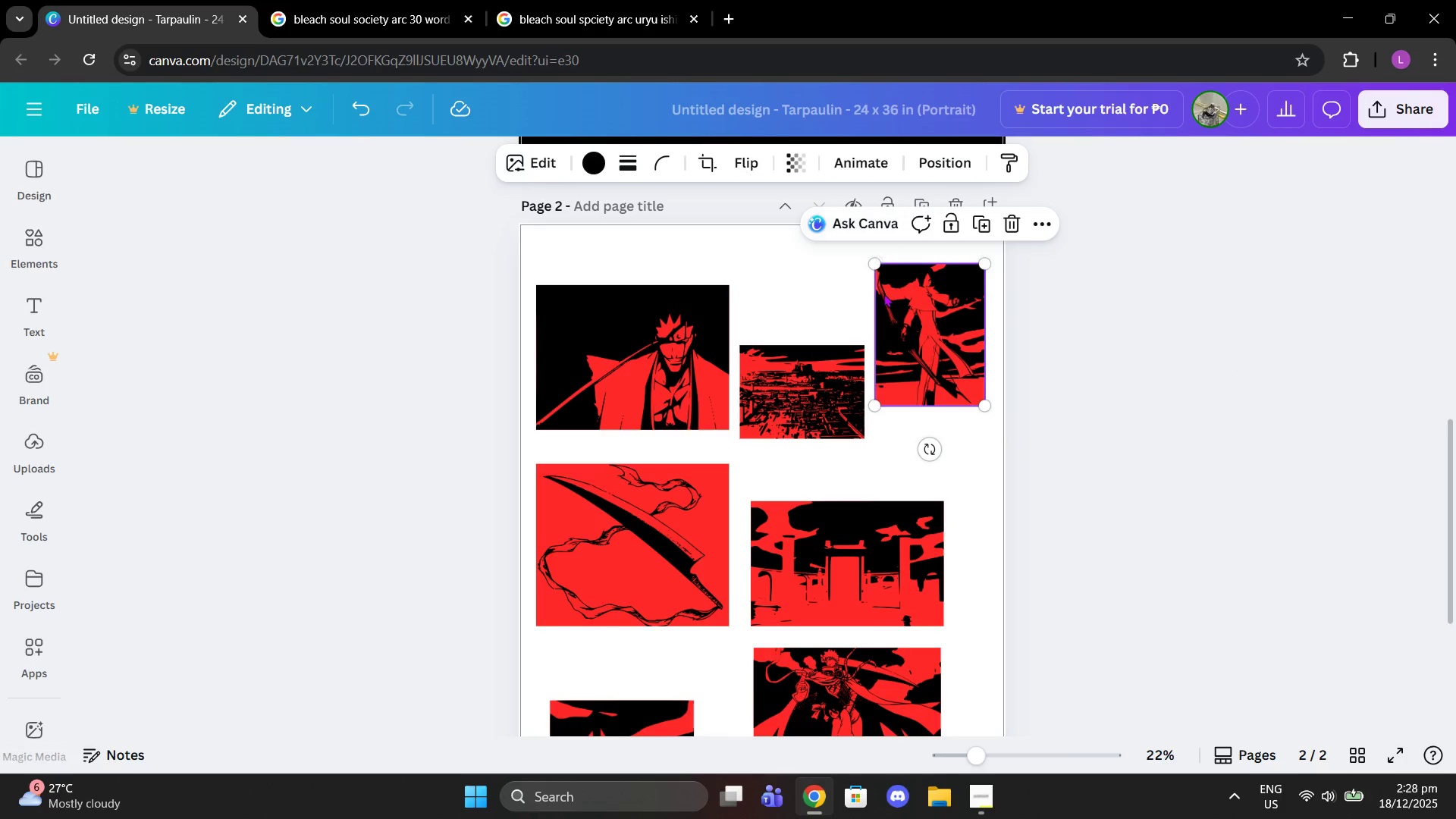 
left_click([1030, 386])
 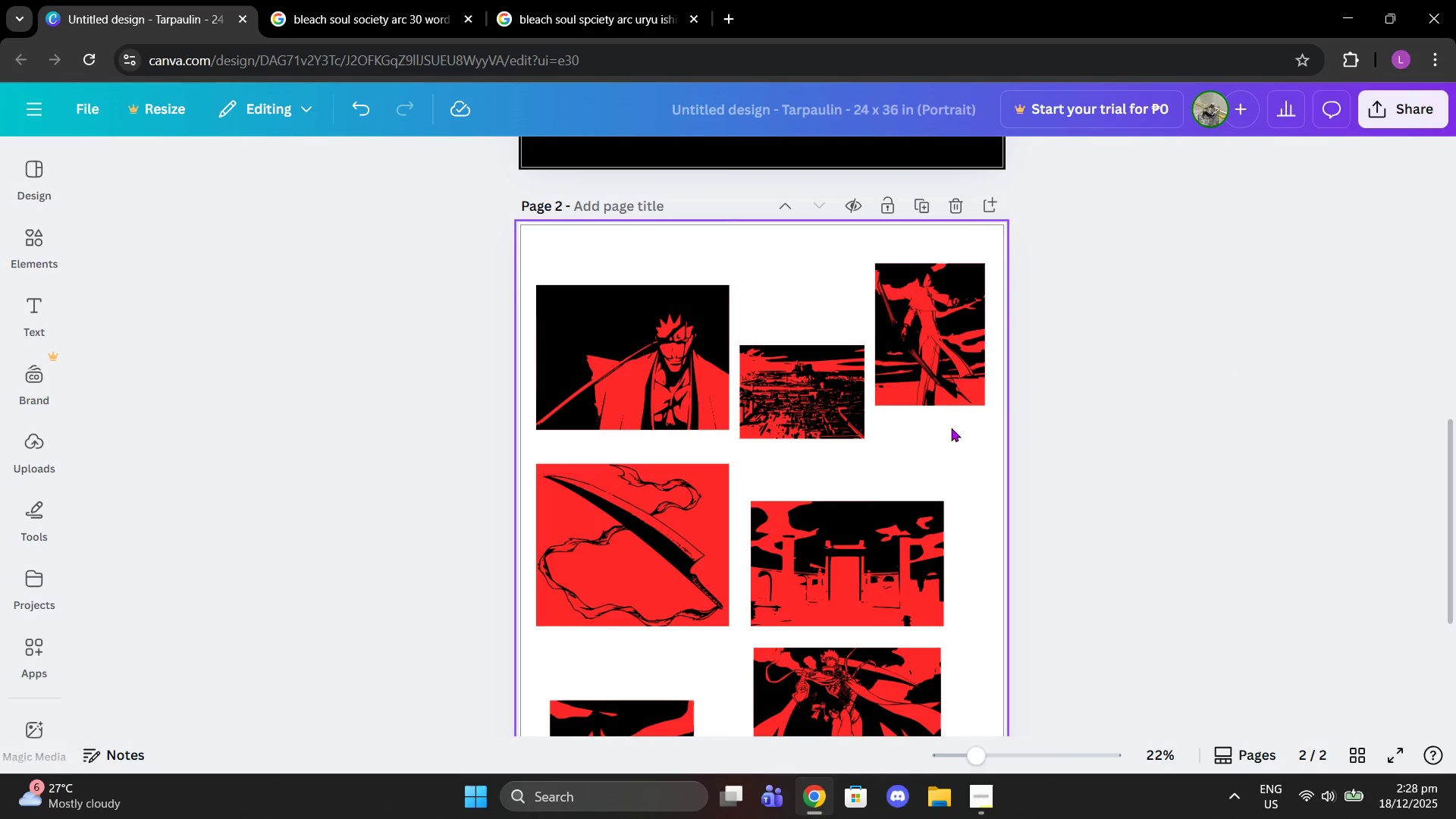 
left_click_drag(start_coordinate=[951, 428], to_coordinate=[906, 377])
 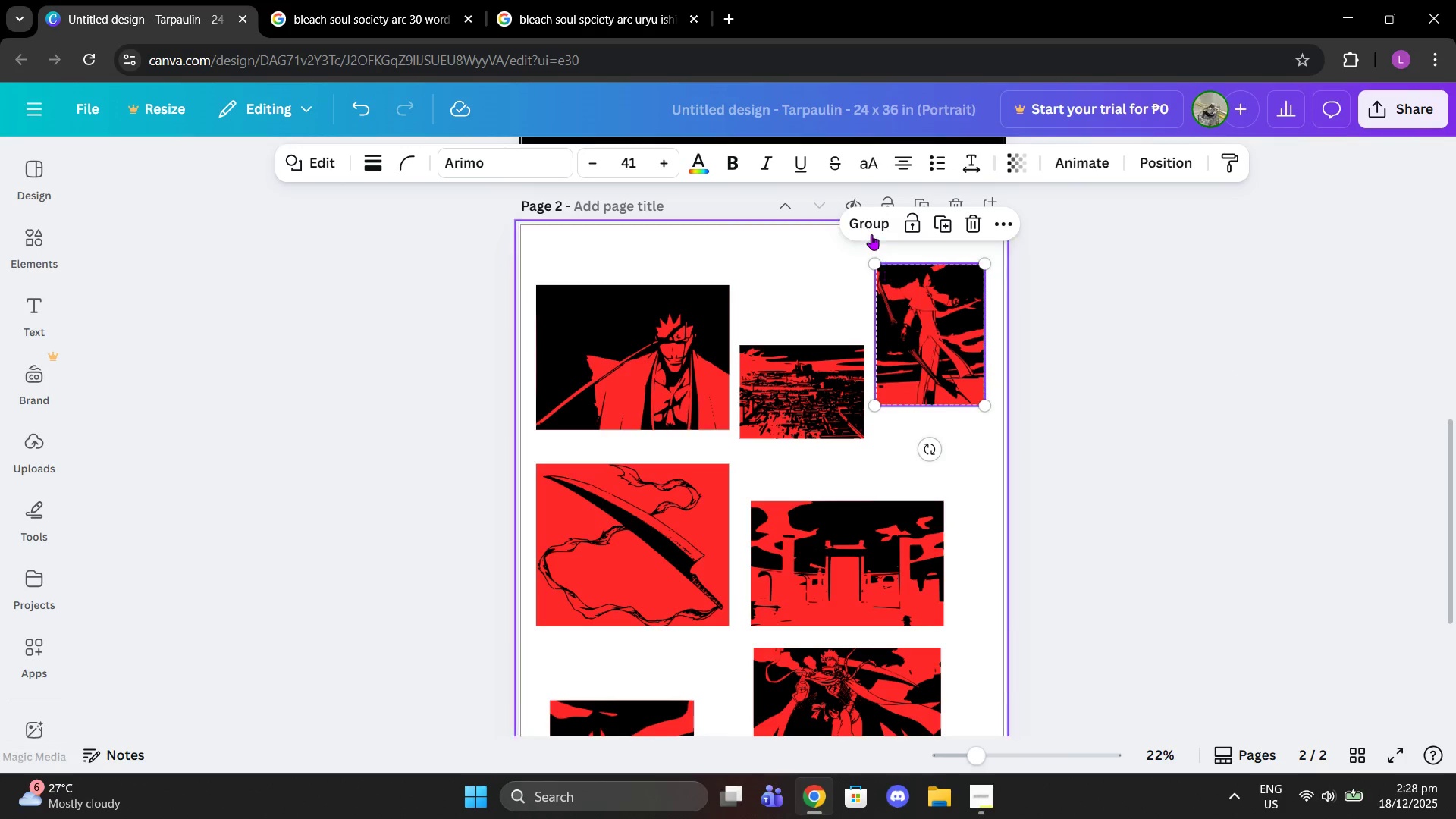 
left_click([871, 234])
 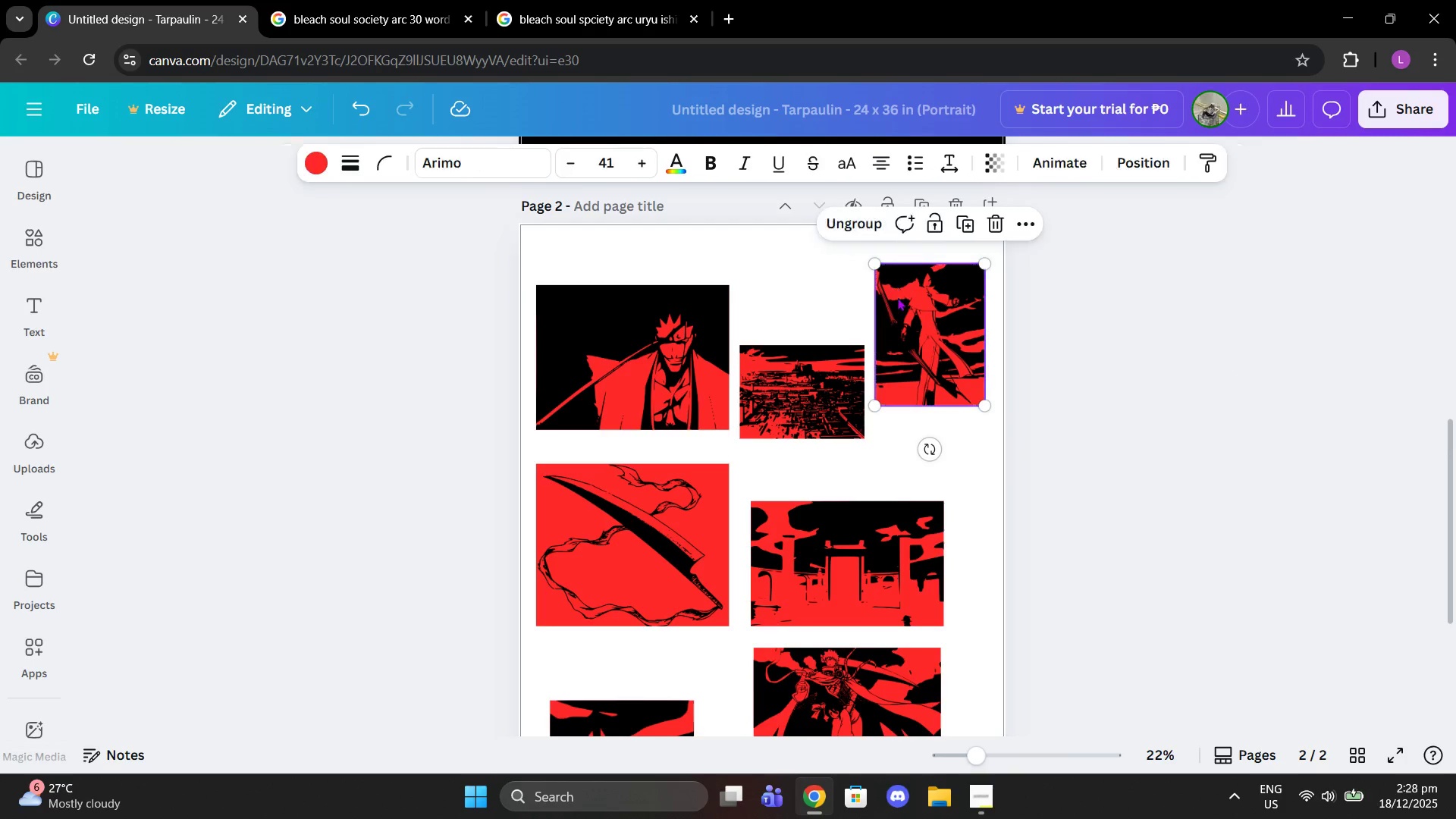 
scroll: coordinate [898, 299], scroll_direction: down, amount: 1.0
 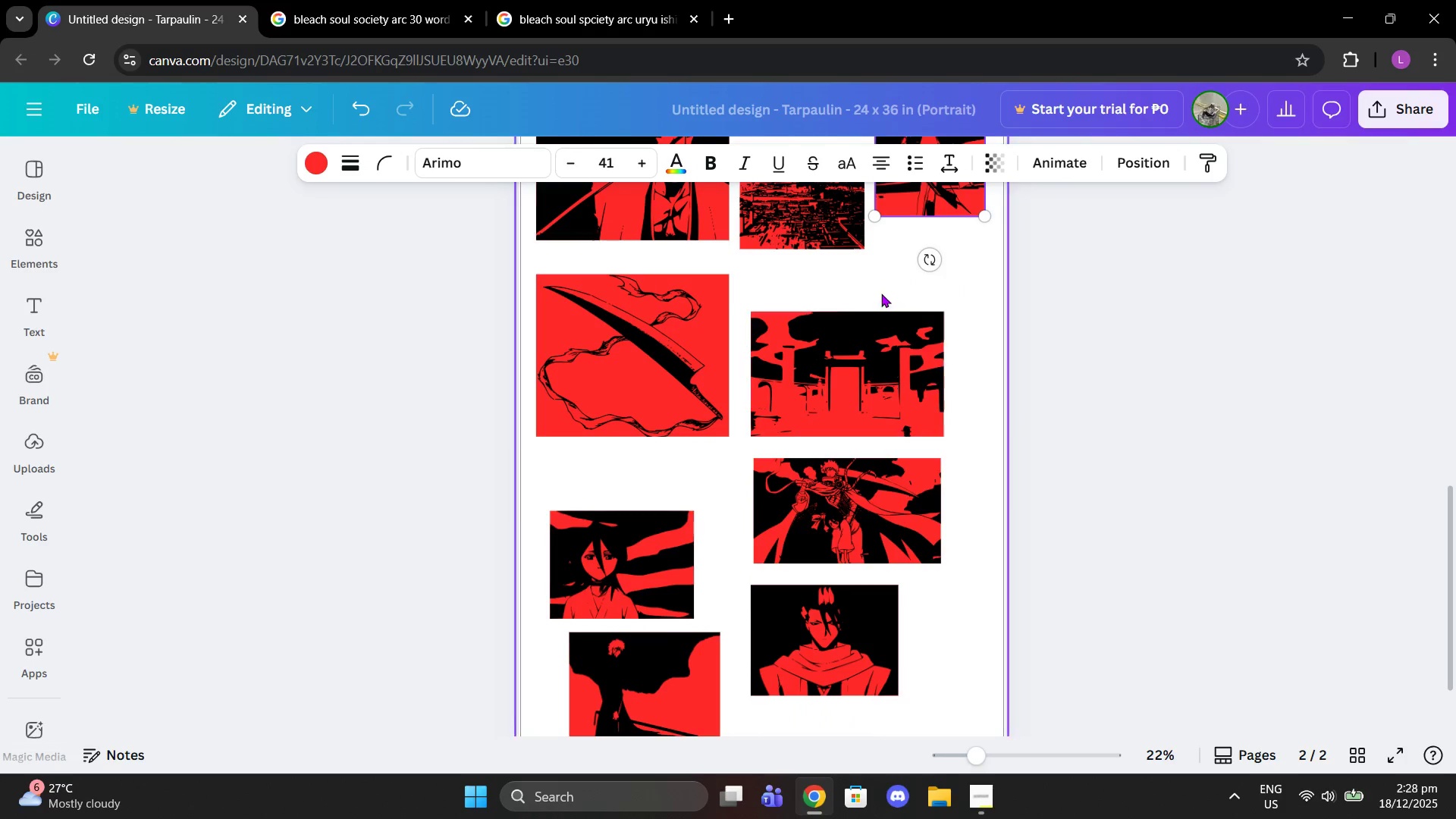 
left_click_drag(start_coordinate=[876, 285], to_coordinate=[861, 352])
 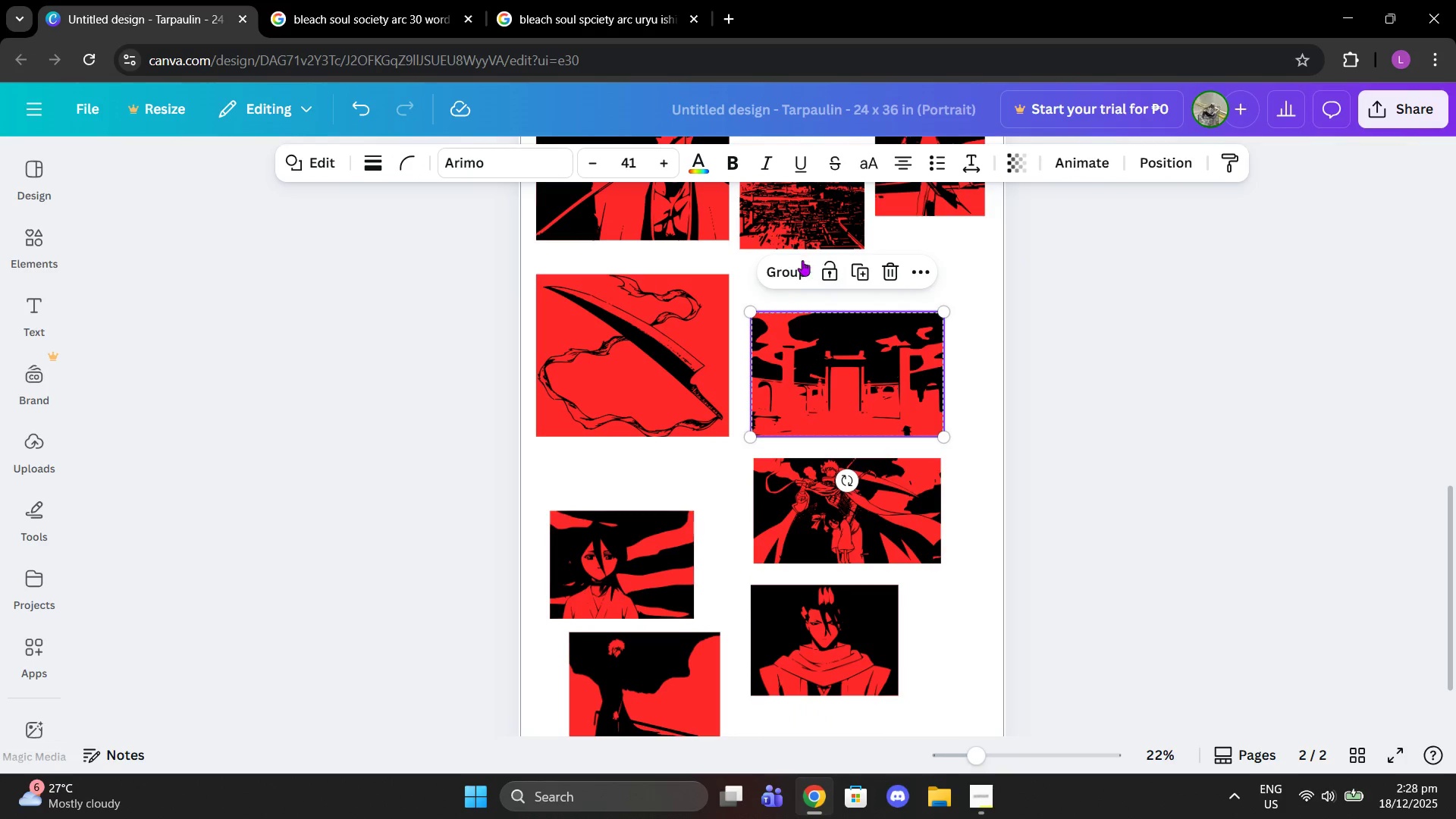 
left_click([801, 262])
 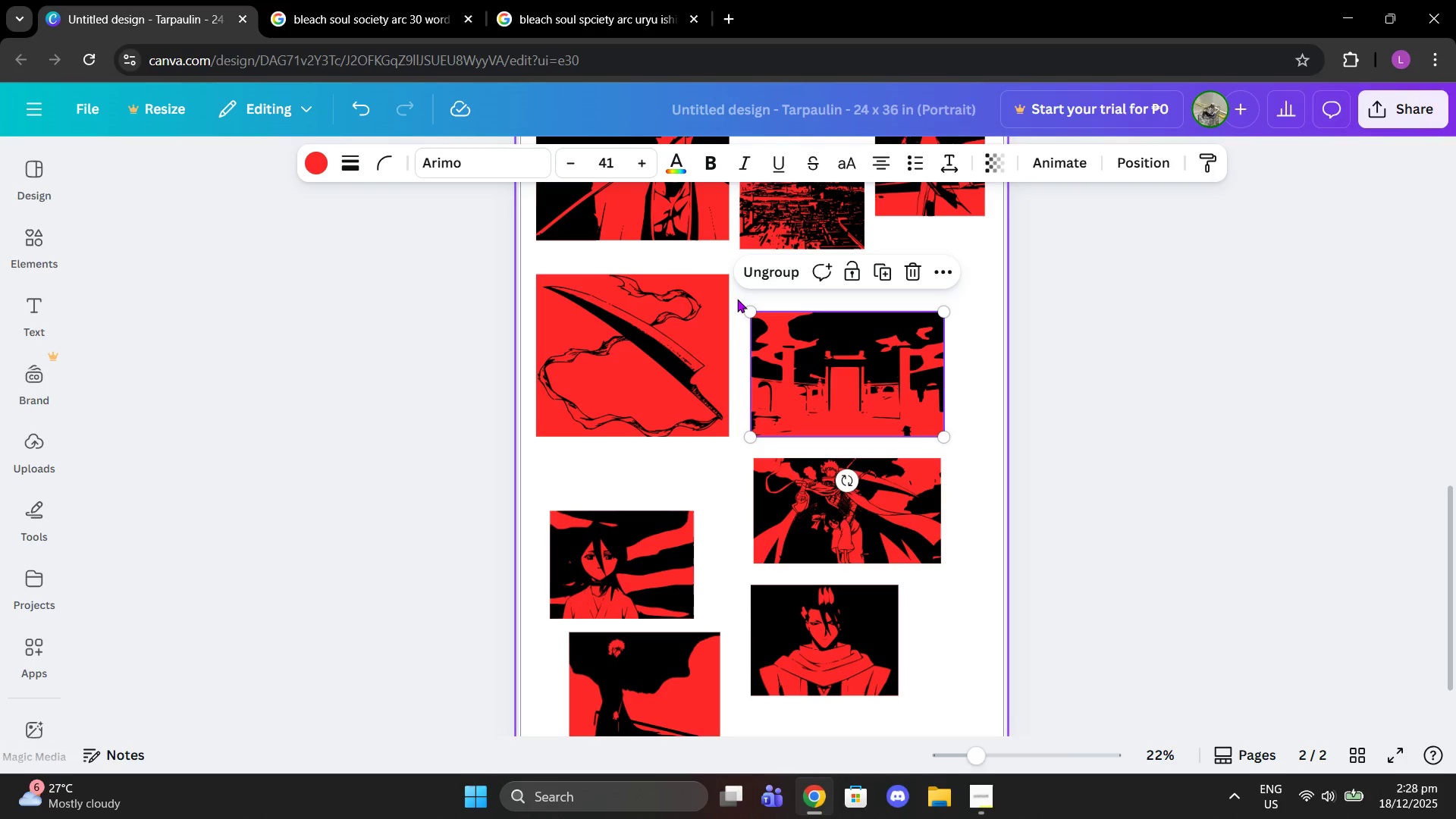 
left_click_drag(start_coordinate=[736, 300], to_coordinate=[675, 318])
 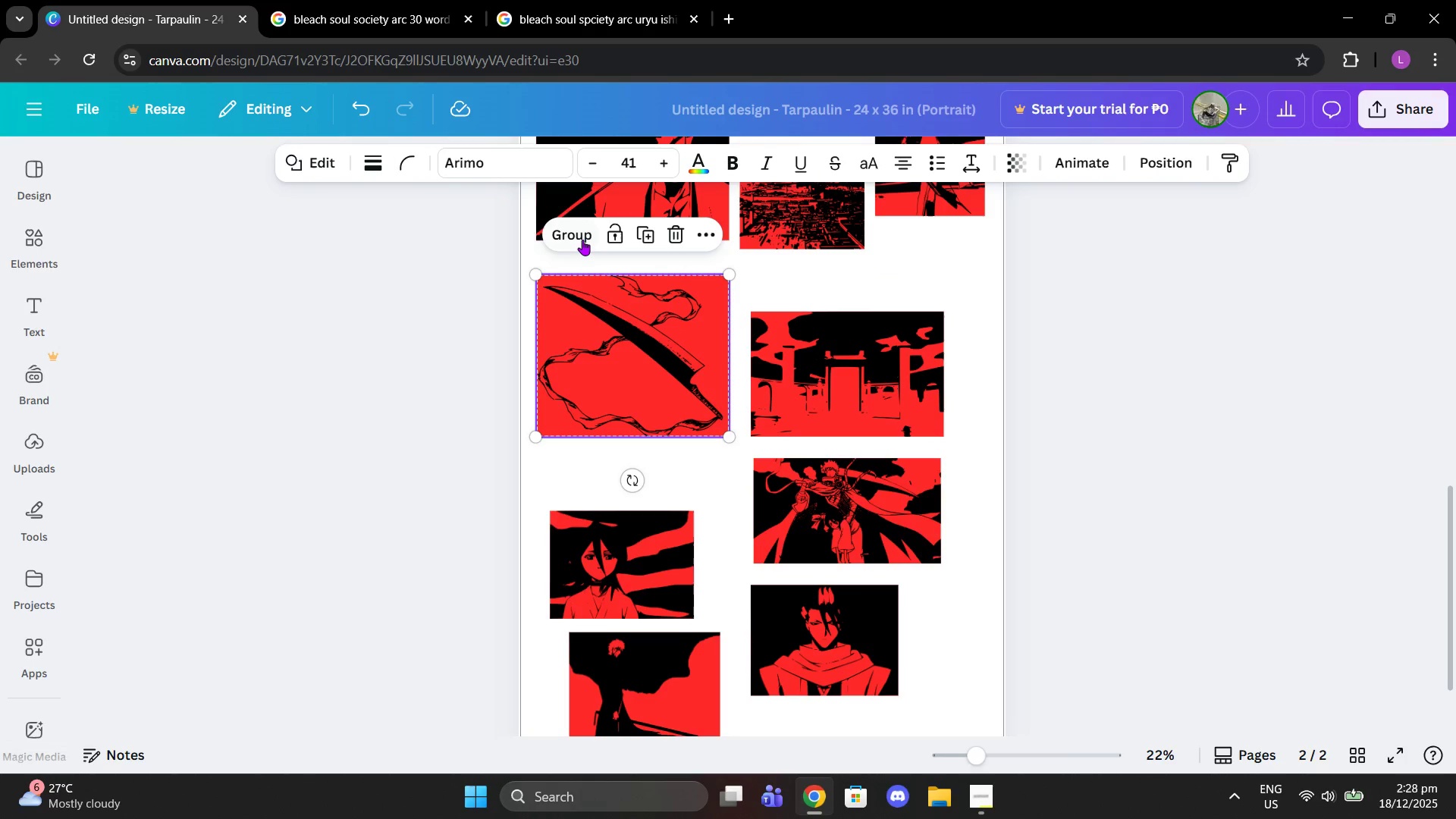 
left_click([571, 237])
 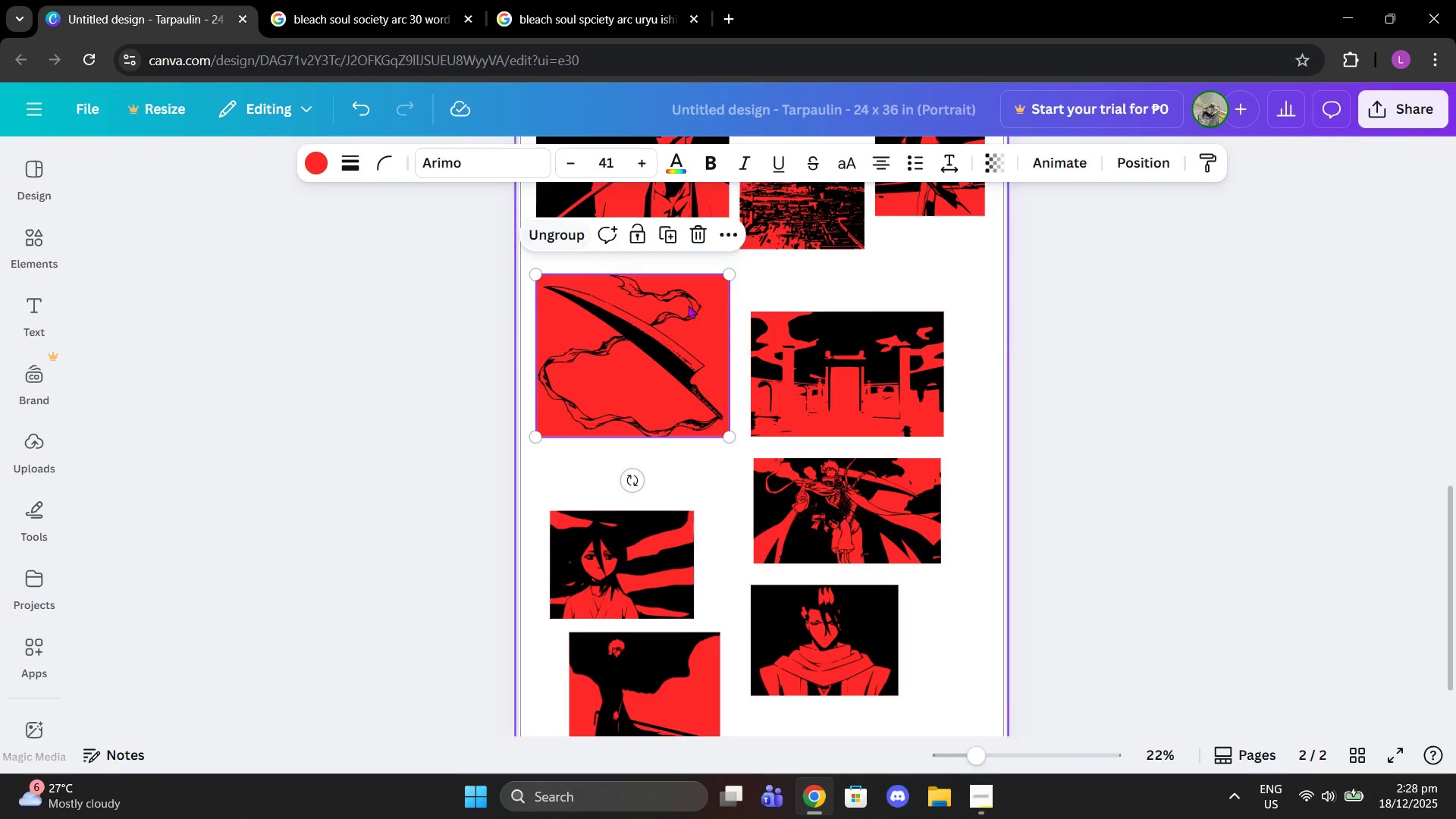 
scroll: coordinate [747, 351], scroll_direction: down, amount: 1.0
 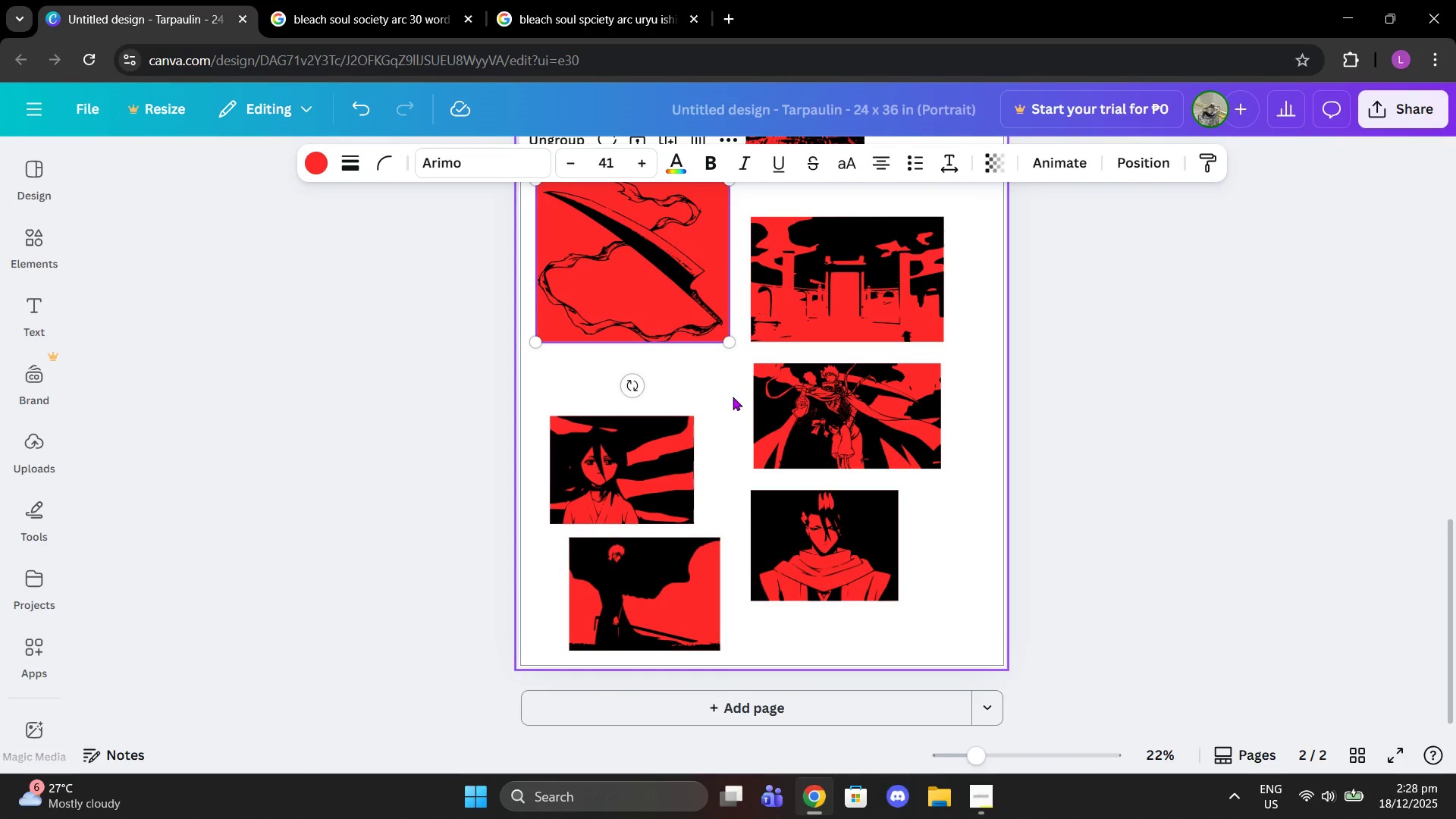 
left_click_drag(start_coordinate=[732, 399], to_coordinate=[777, 407])
 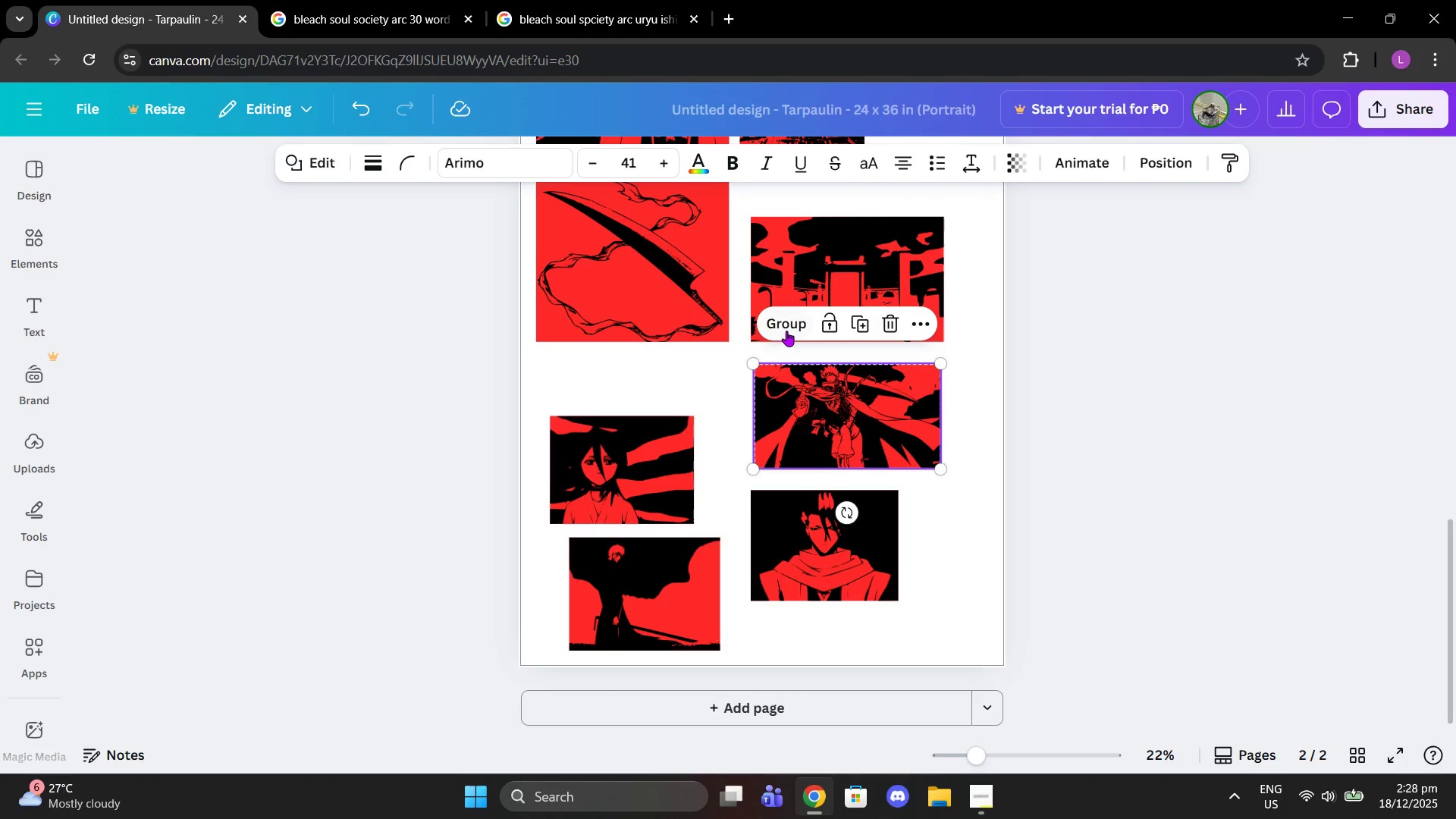 
left_click([786, 331])
 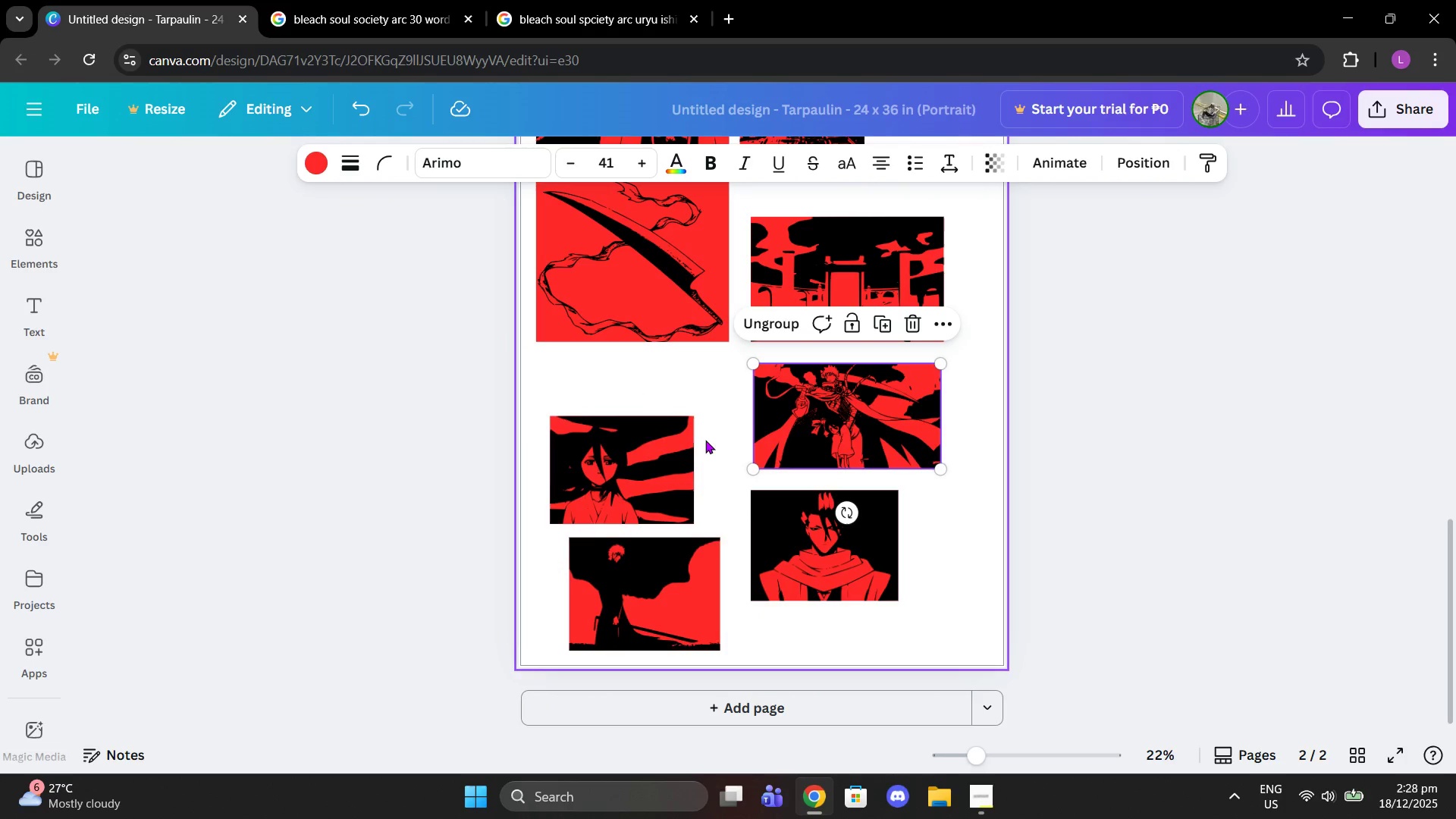 
left_click_drag(start_coordinate=[704, 445], to_coordinate=[663, 444])
 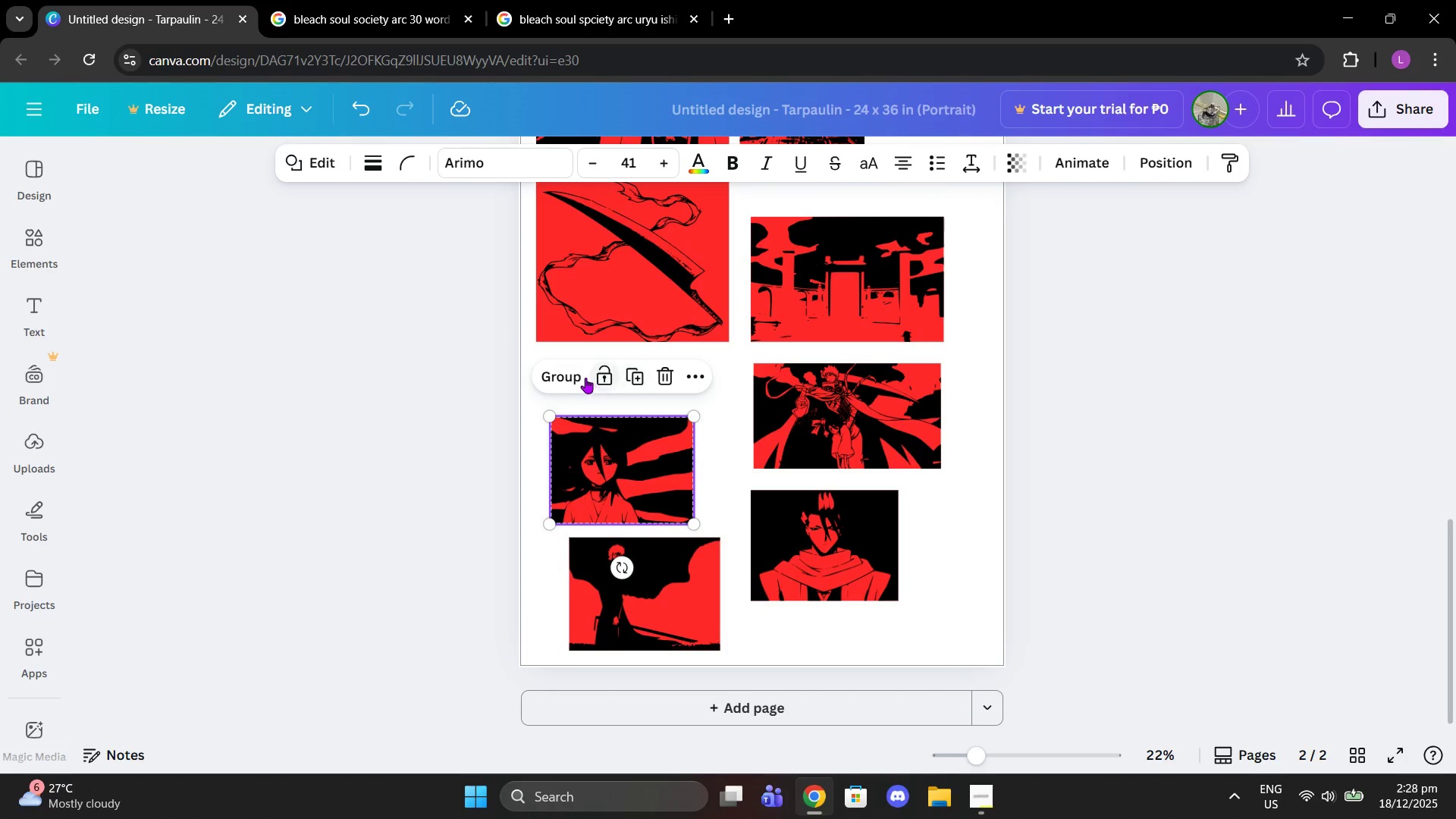 
left_click([582, 377])
 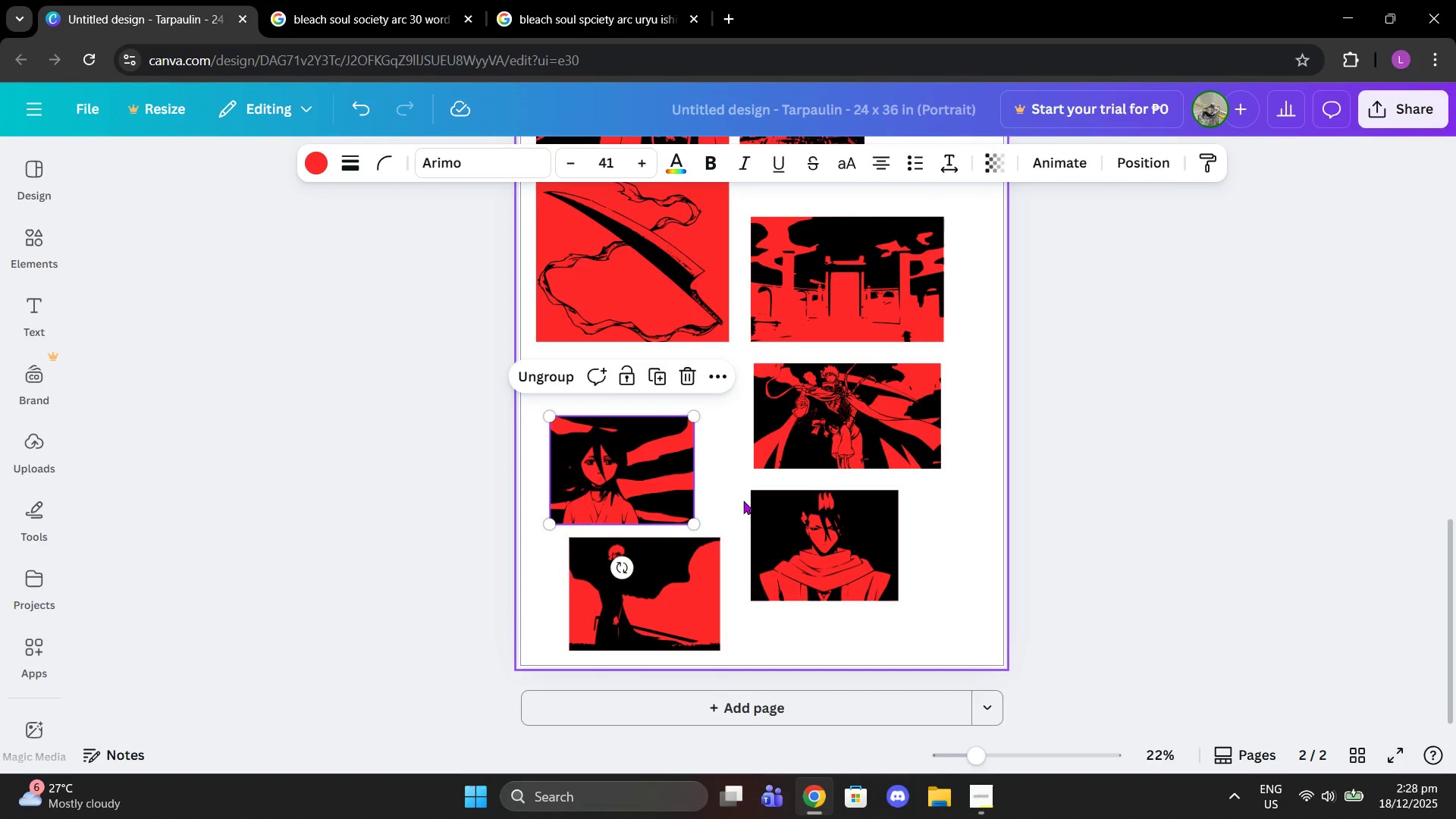 
left_click_drag(start_coordinate=[729, 510], to_coordinate=[700, 570])
 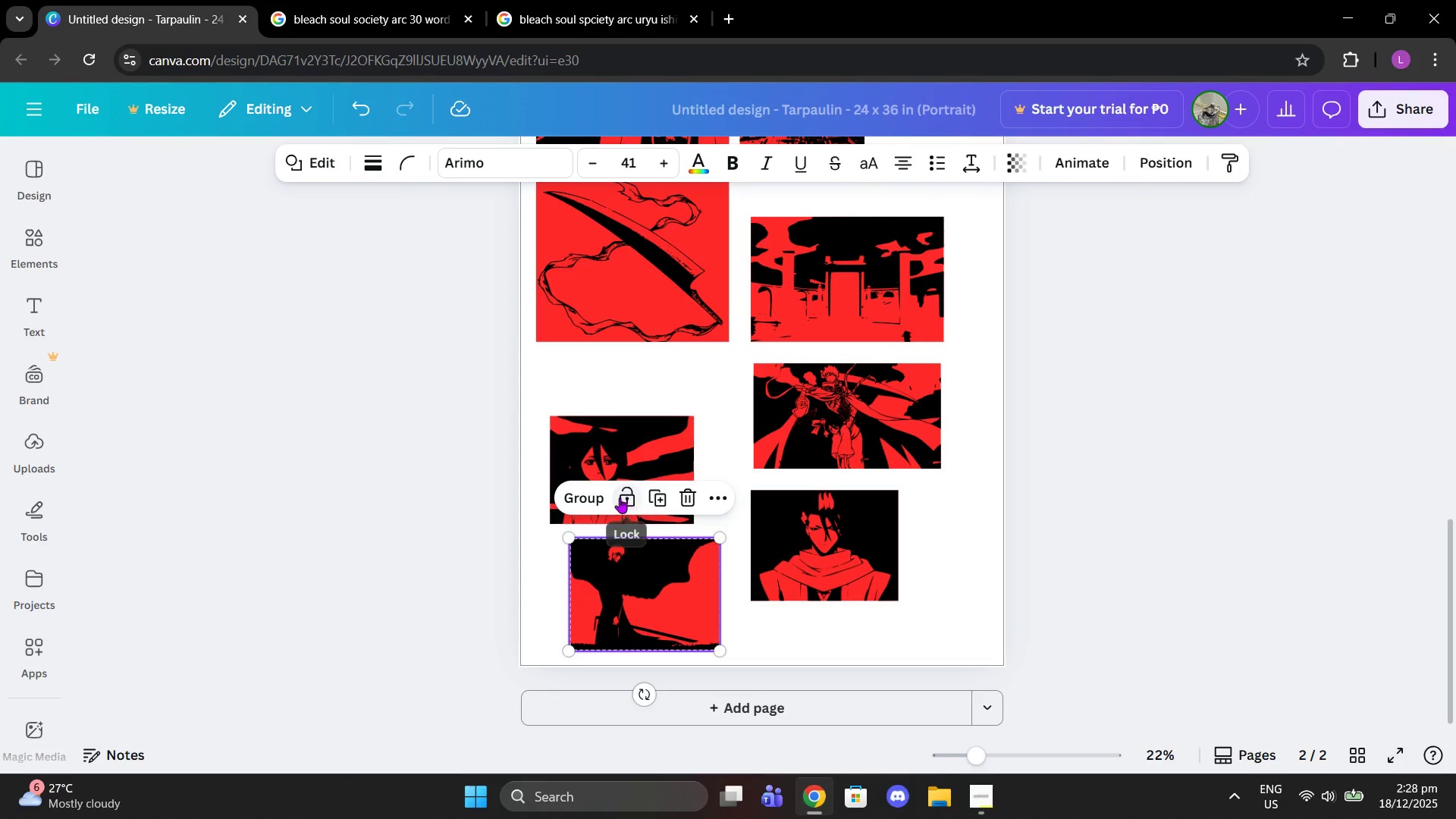 
left_click([611, 497])
 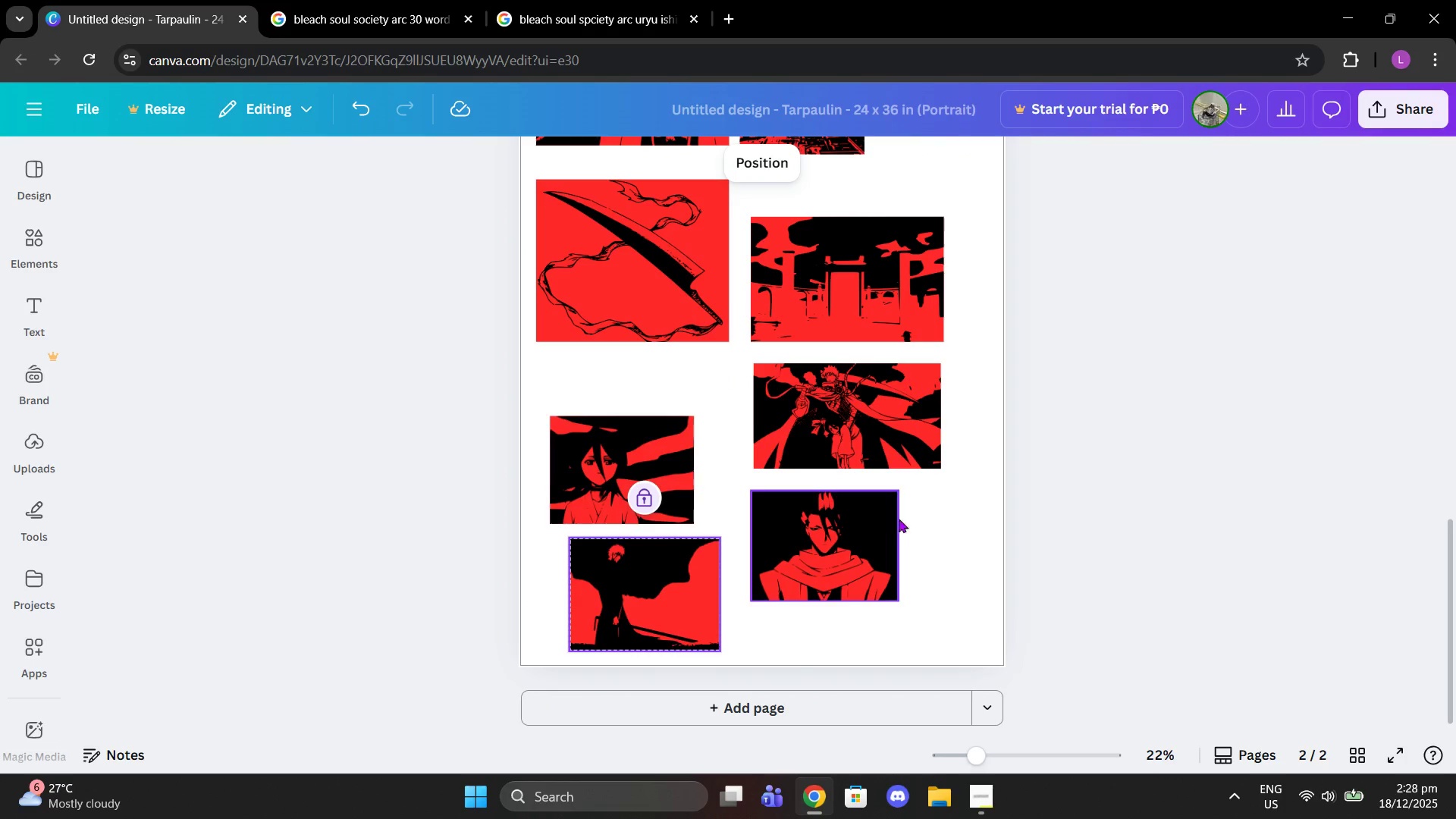 
left_click_drag(start_coordinate=[924, 522], to_coordinate=[846, 522])
 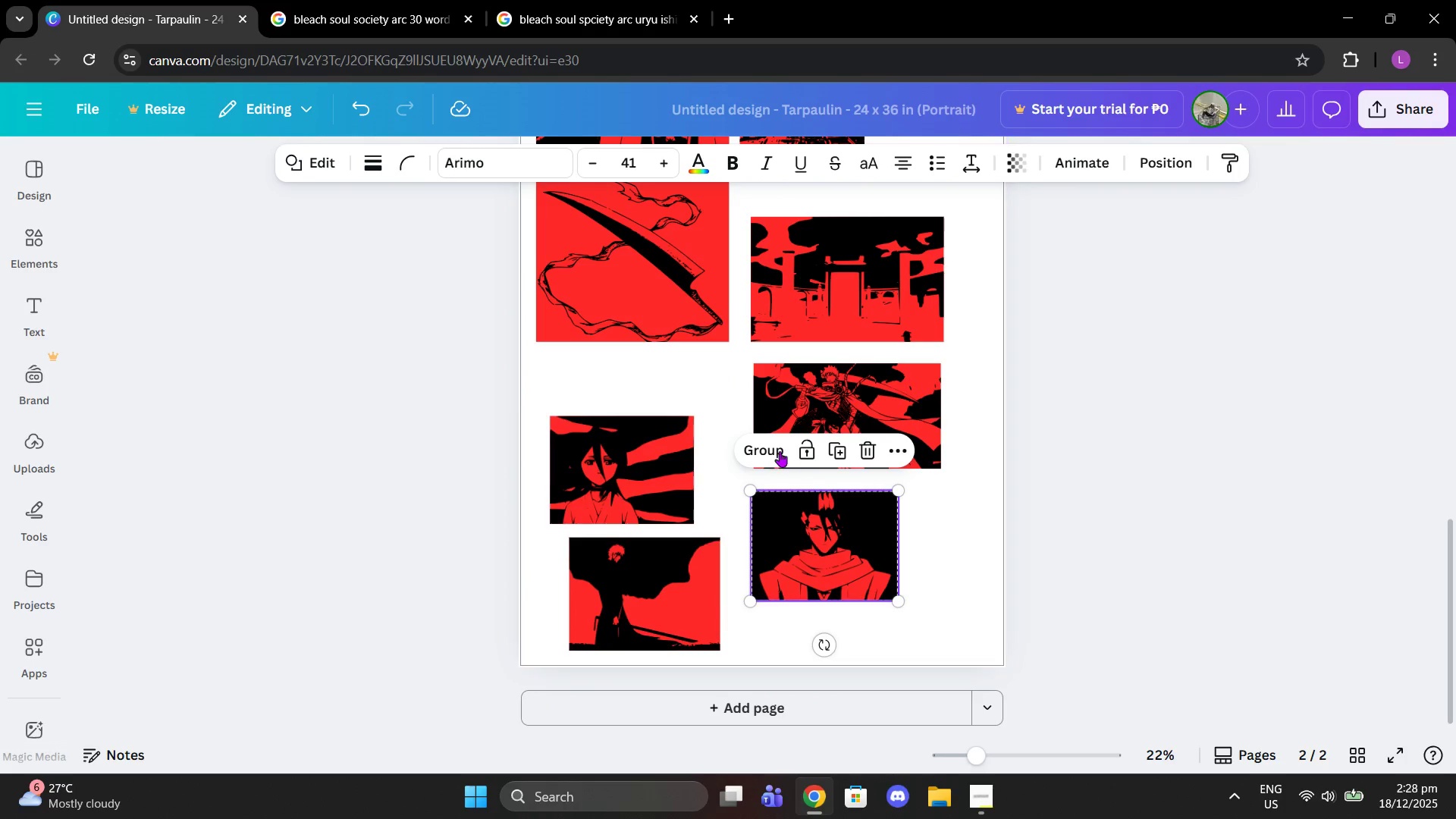 
left_click([777, 448])
 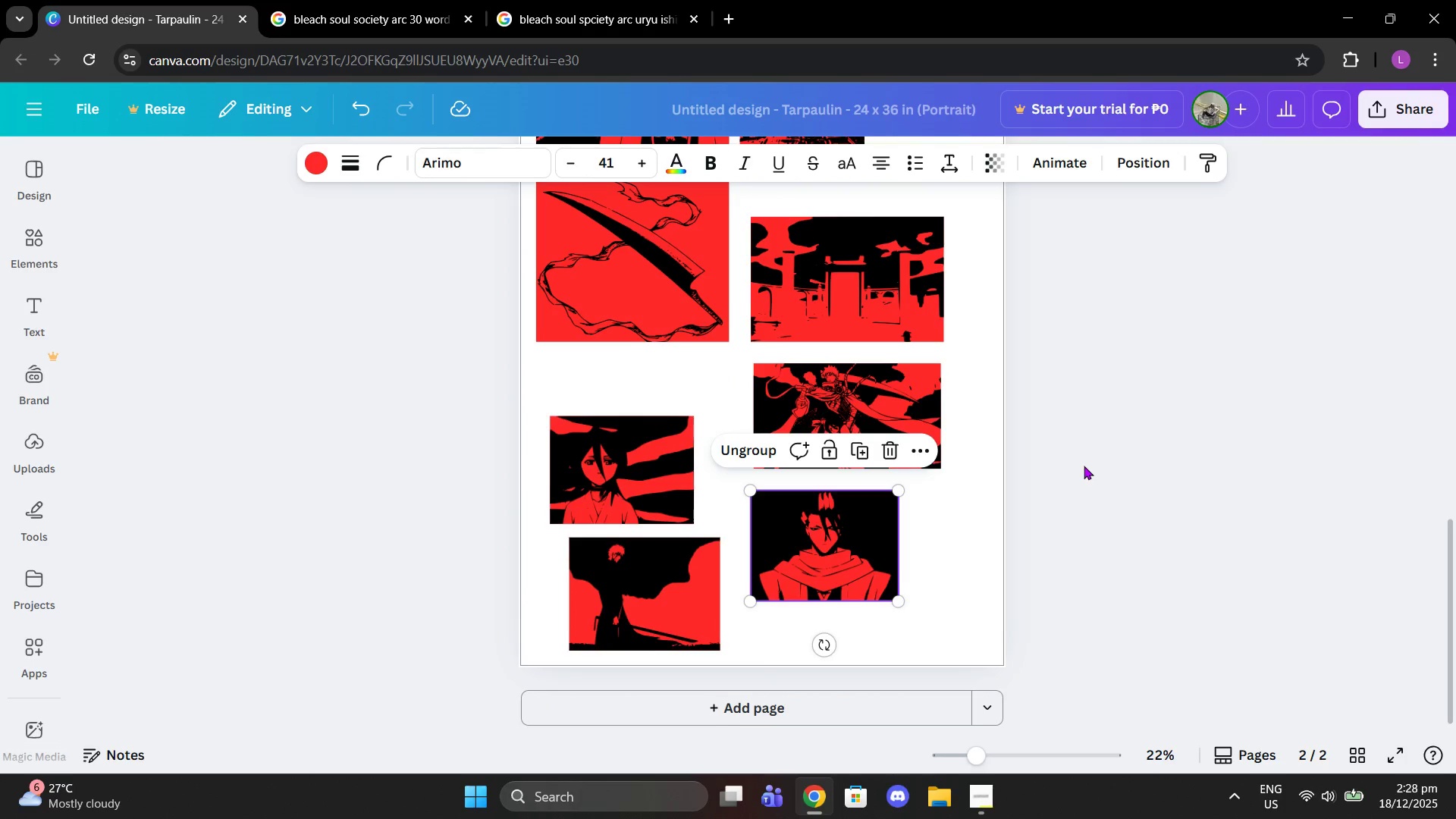 
scroll: coordinate [1084, 466], scroll_direction: up, amount: 2.0
 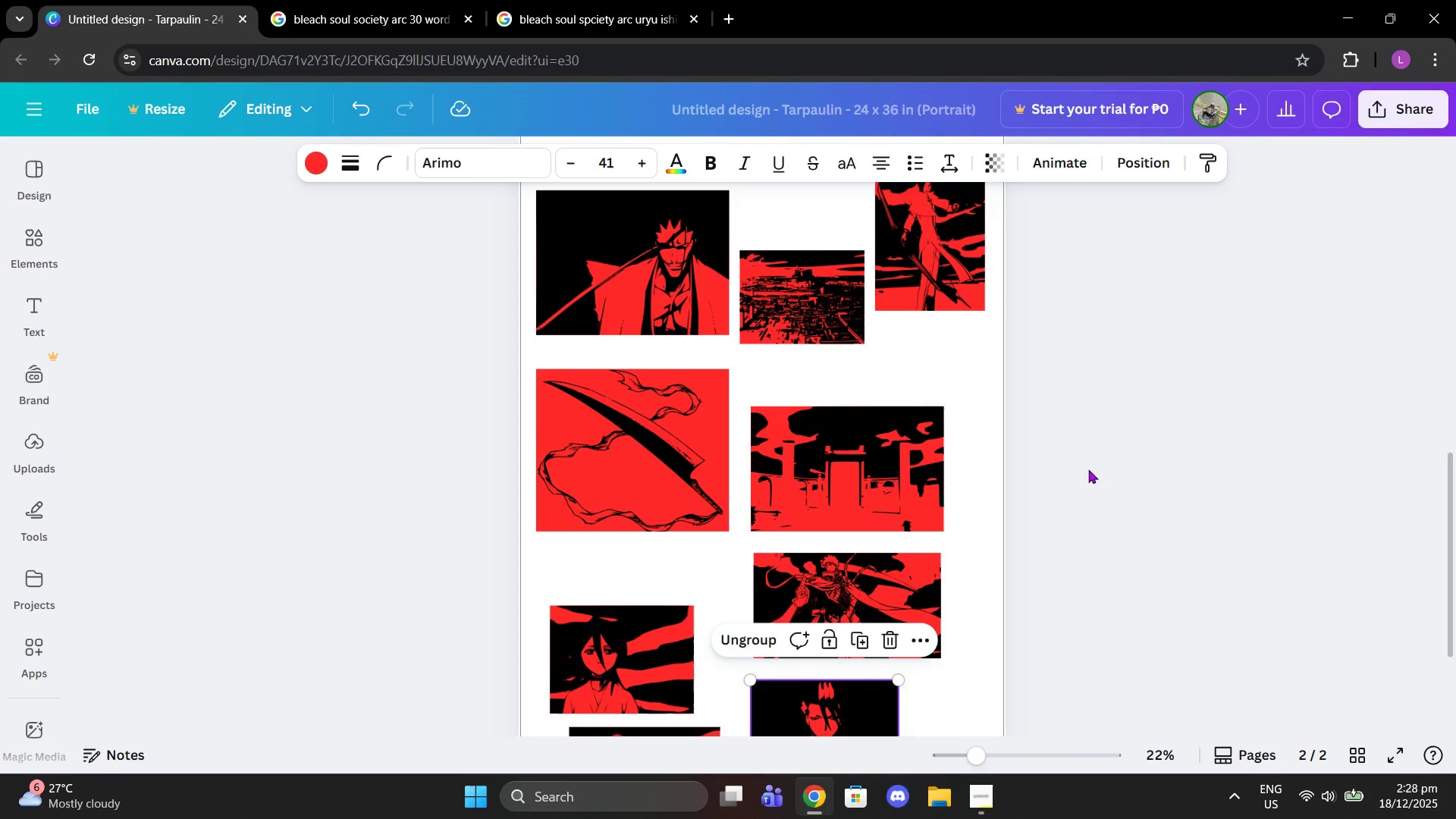 
scroll: coordinate [1088, 470], scroll_direction: none, amount: 0.0
 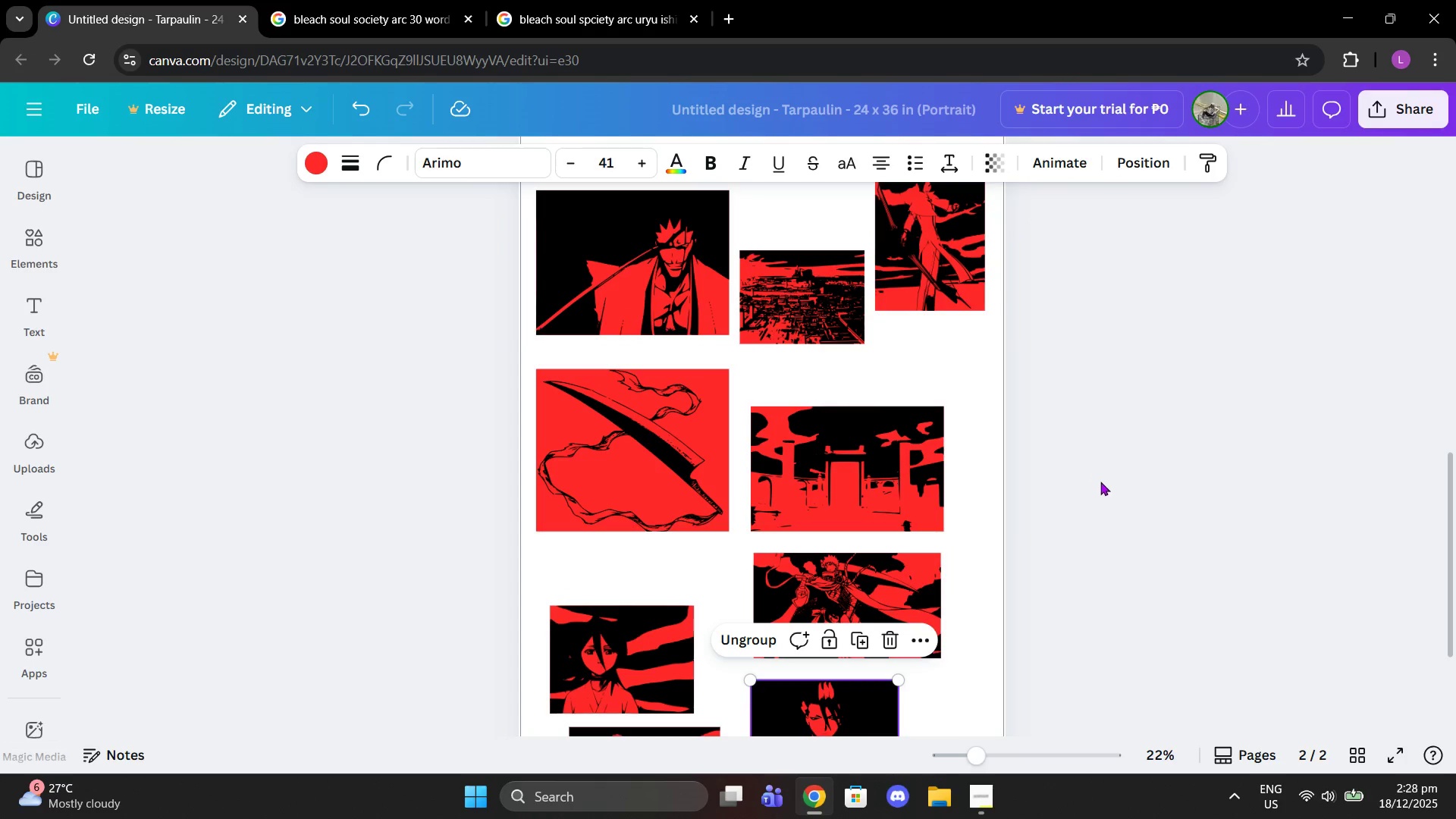 
scroll: coordinate [1119, 504], scroll_direction: down, amount: 2.0